 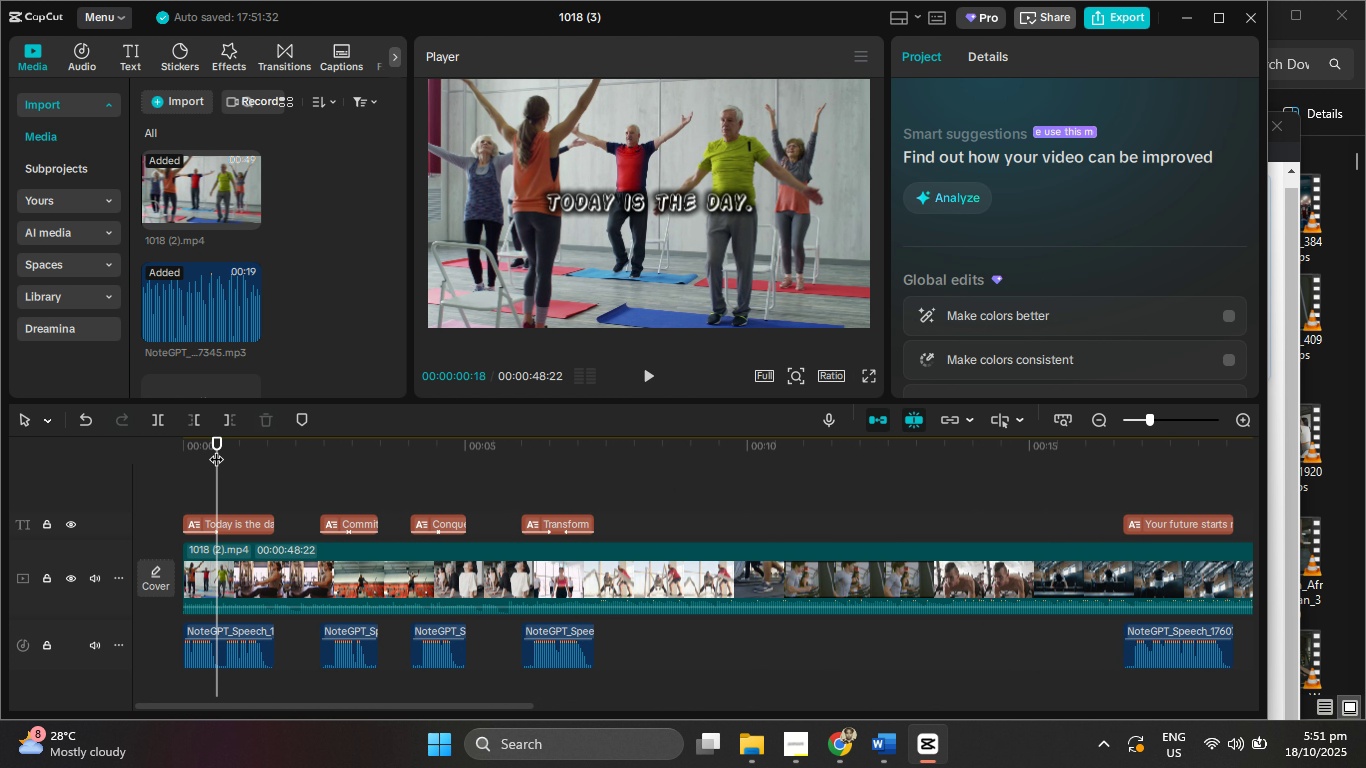 
key(ArrowRight)
 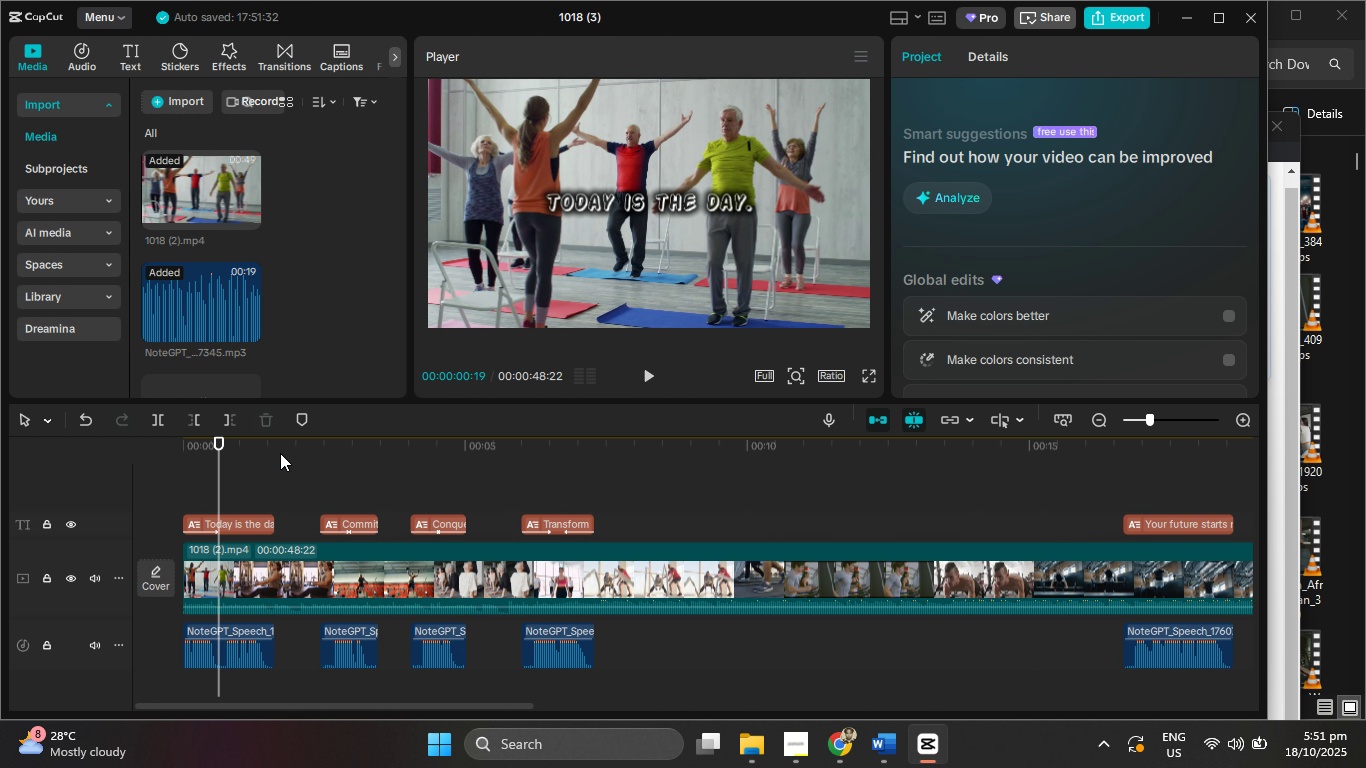 
key(ArrowRight)
 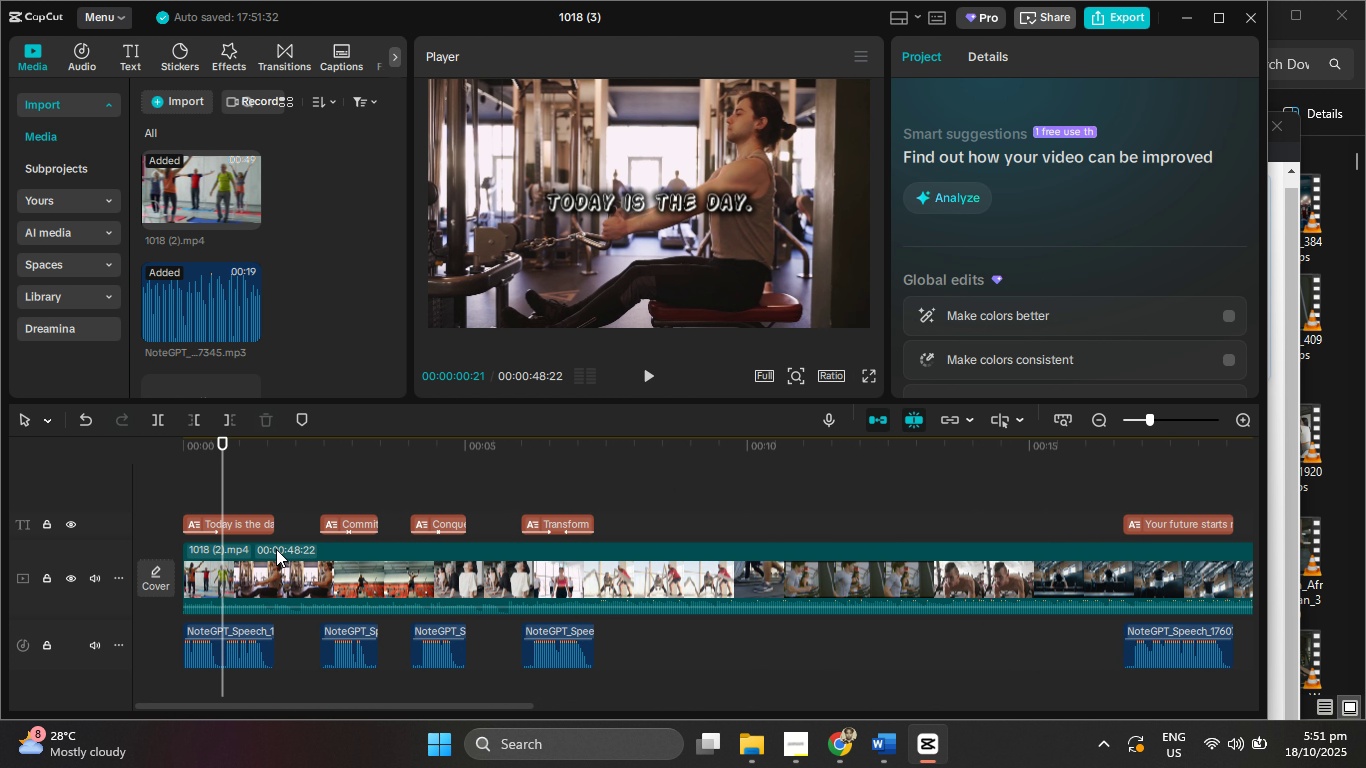 
key(ArrowRight)
 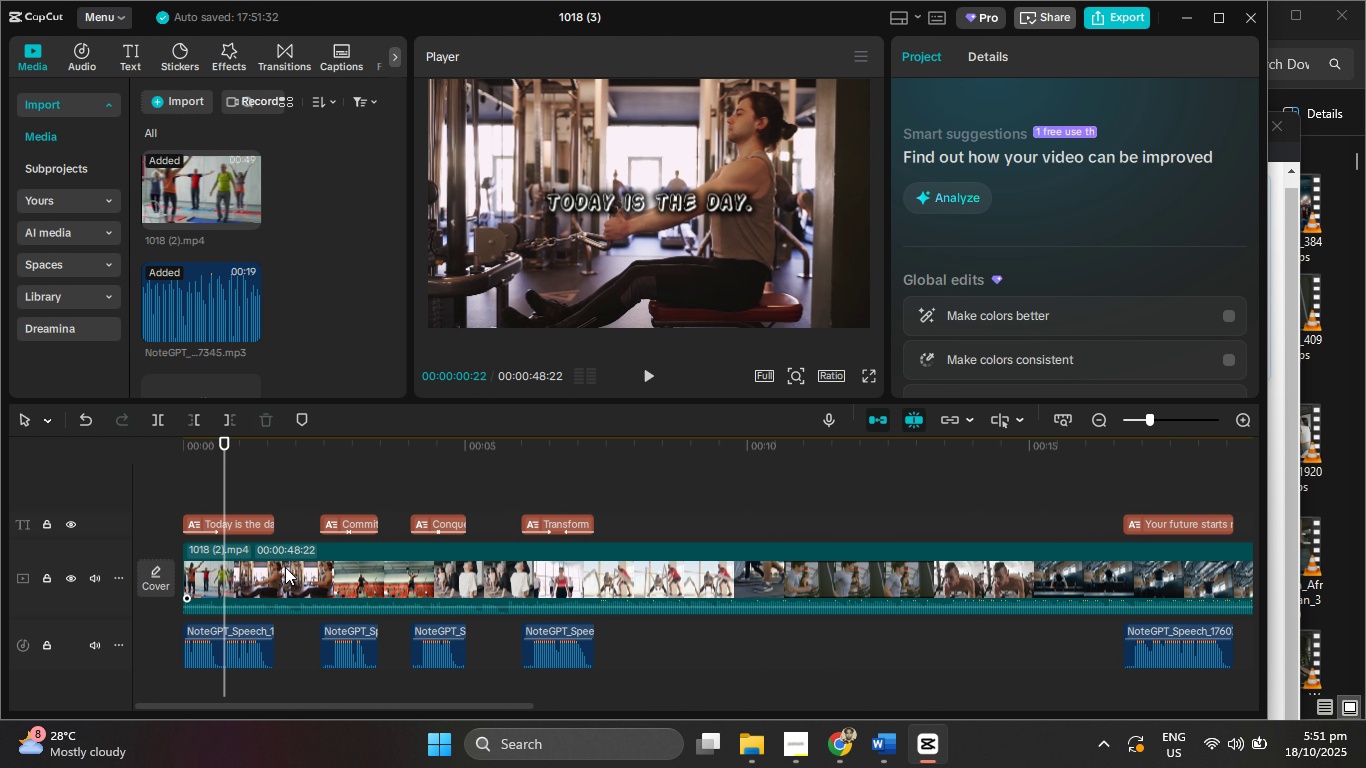 
key(ArrowRight)
 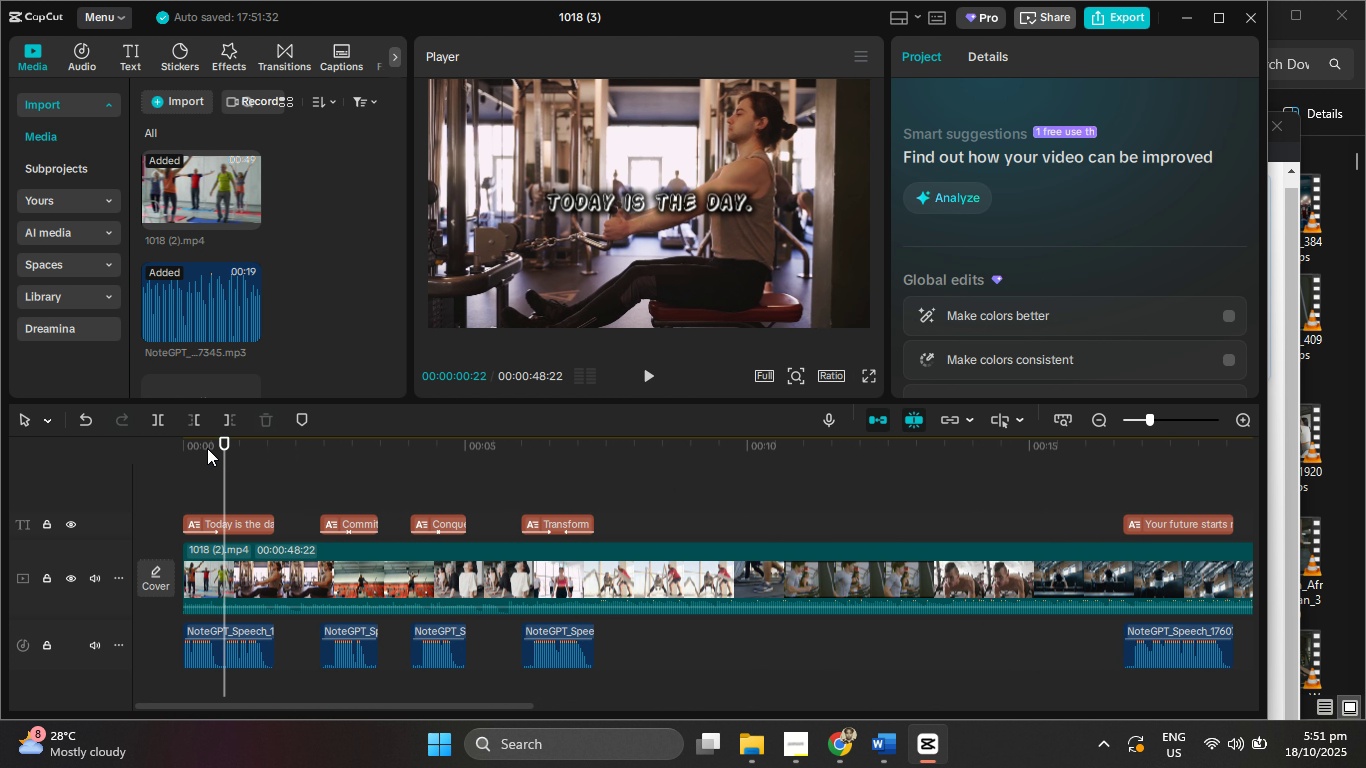 
key(ArrowLeft)
 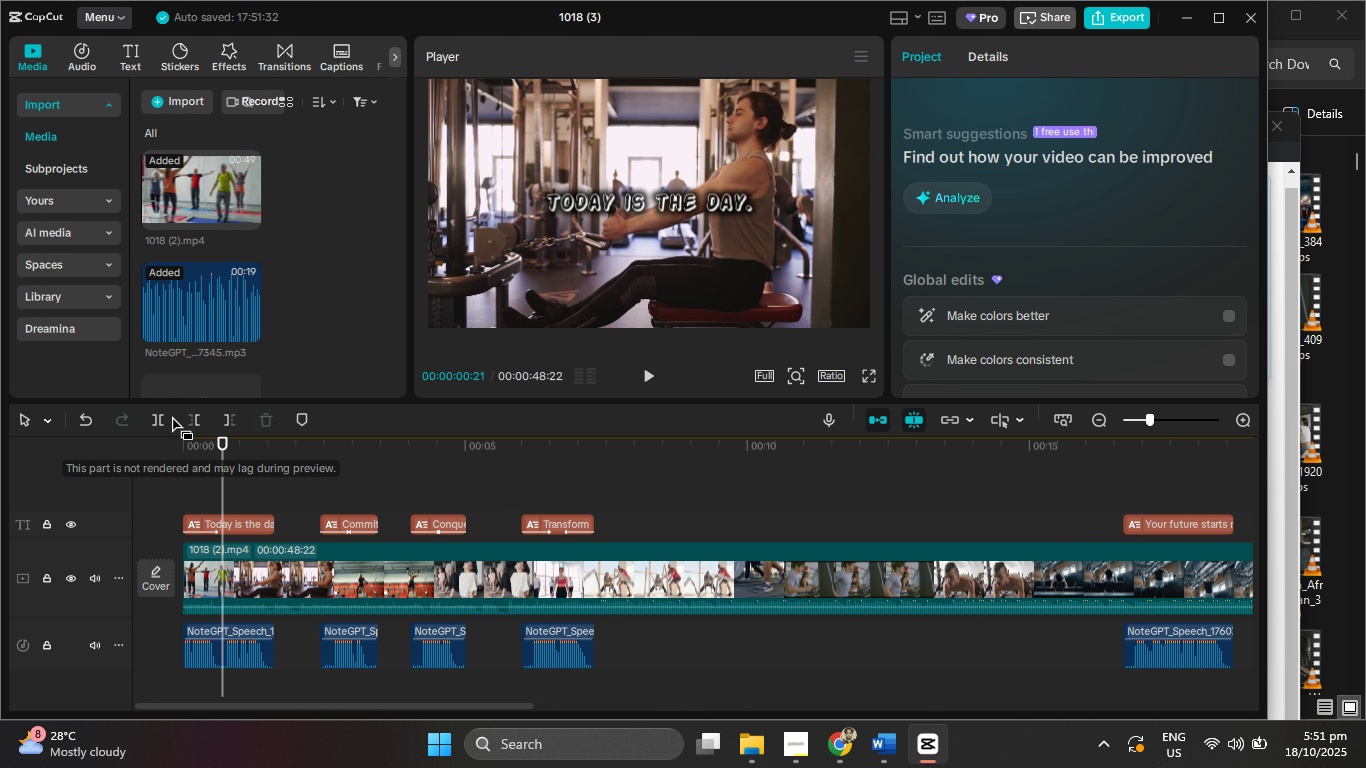 
key(ArrowLeft)
 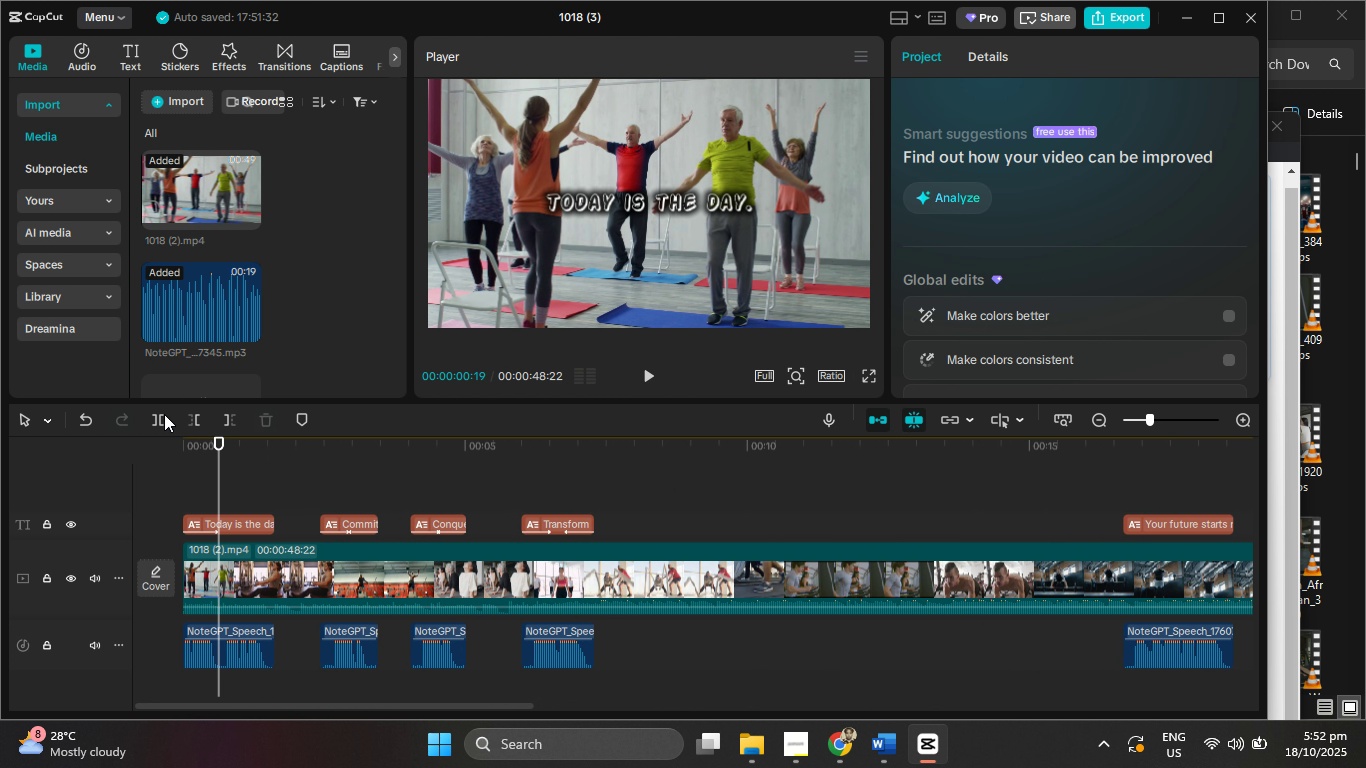 
key(ArrowLeft)
 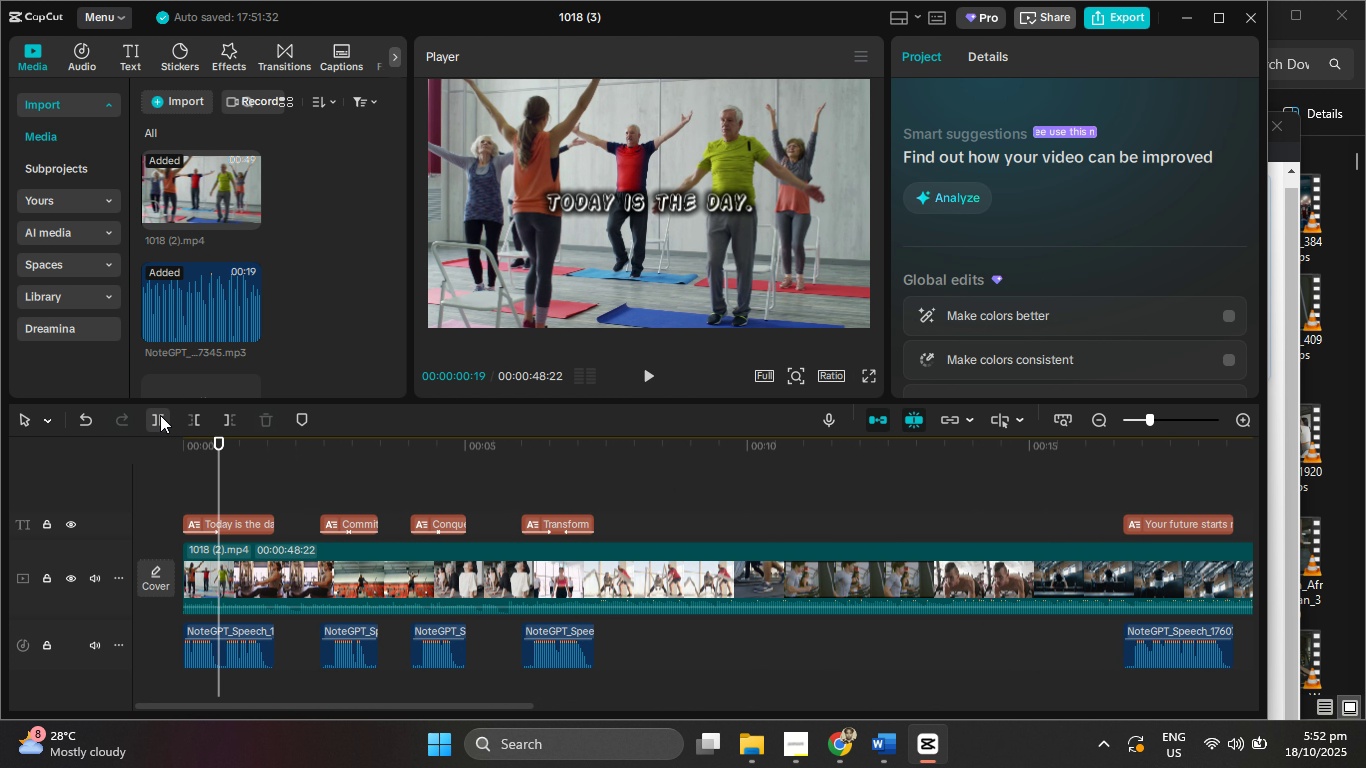 
left_click([160, 415])
 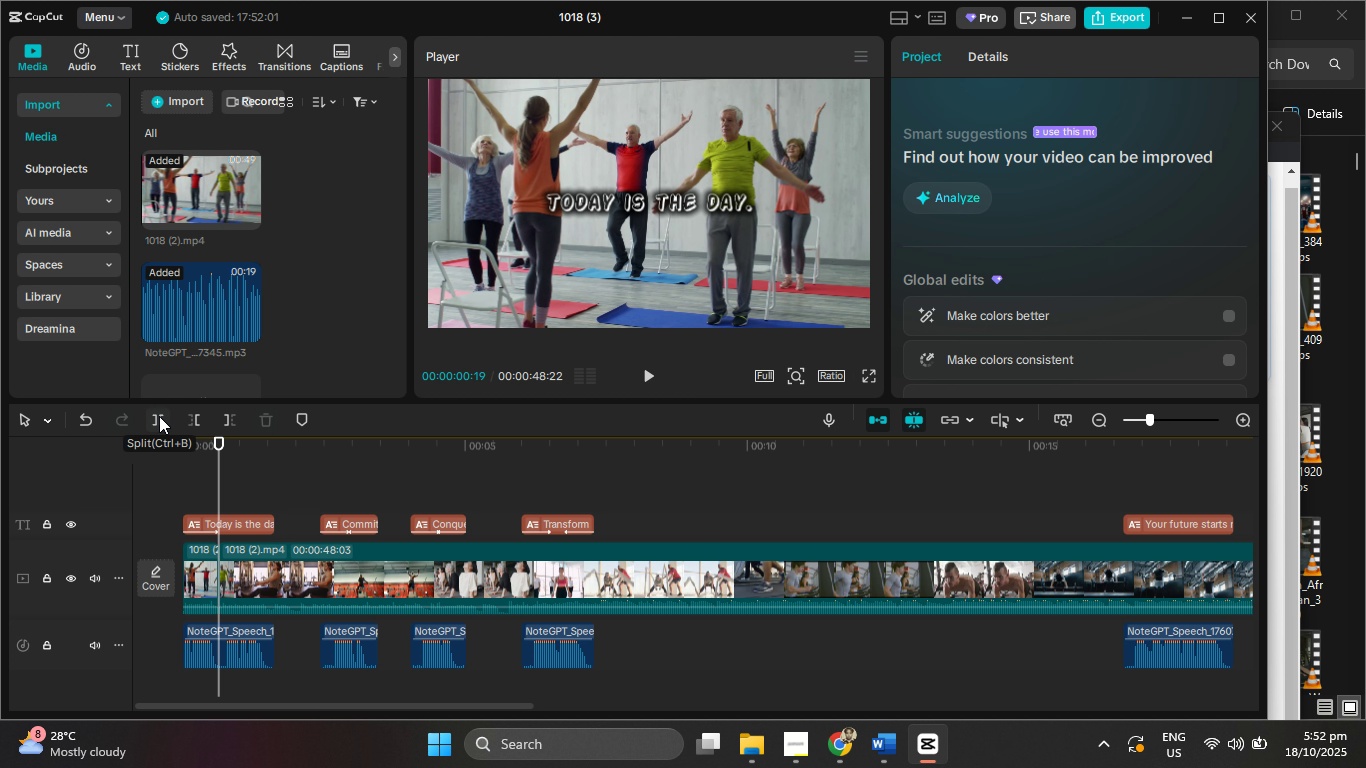 
hold_key(key=ArrowRight, duration=1.52)
 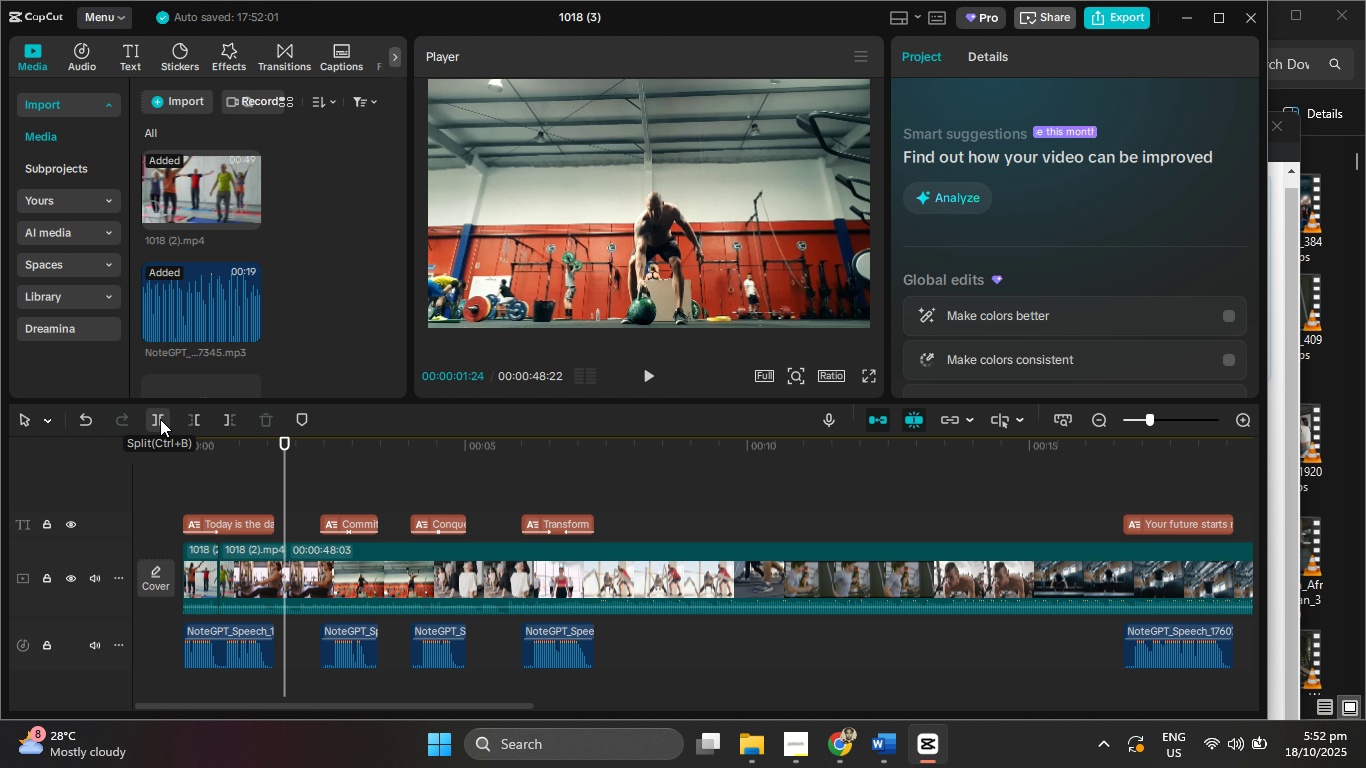 
hold_key(key=ArrowRight, duration=0.34)
 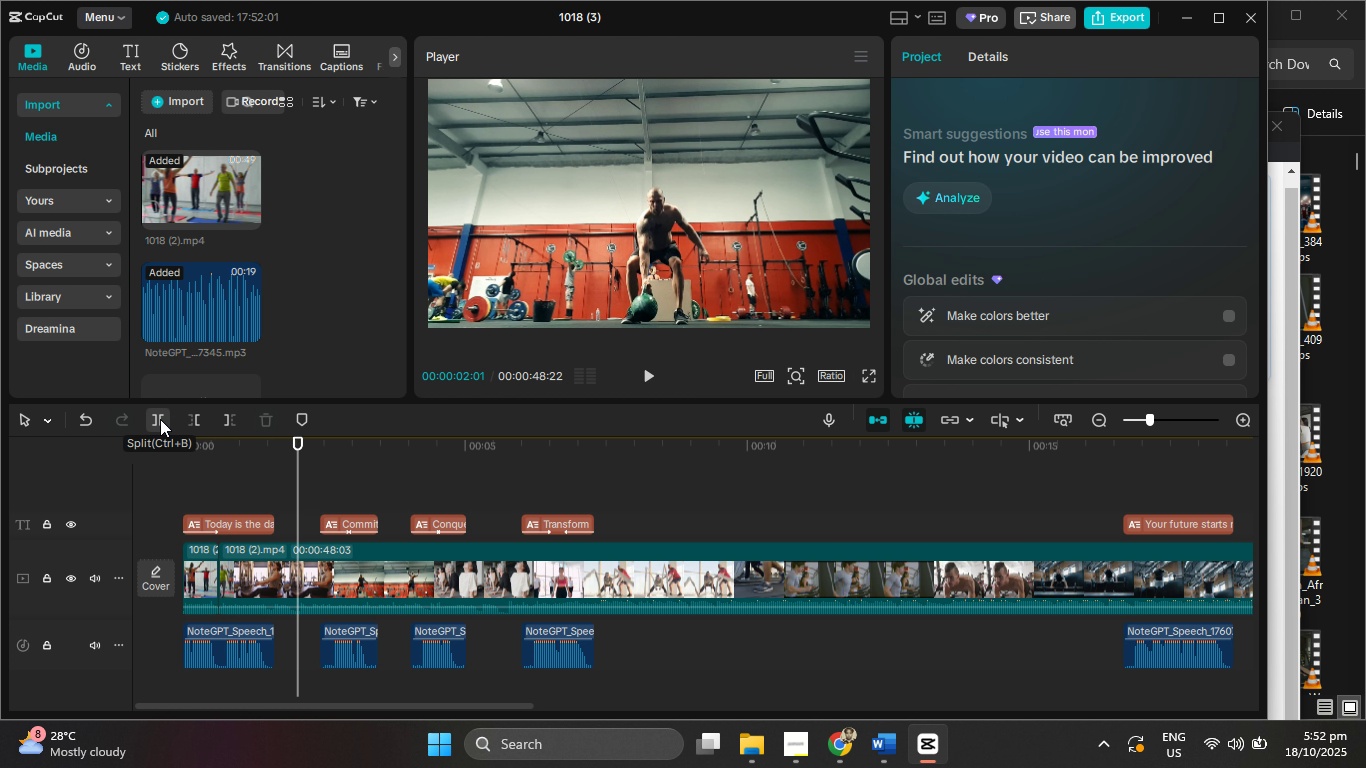 
key(ArrowLeft)
 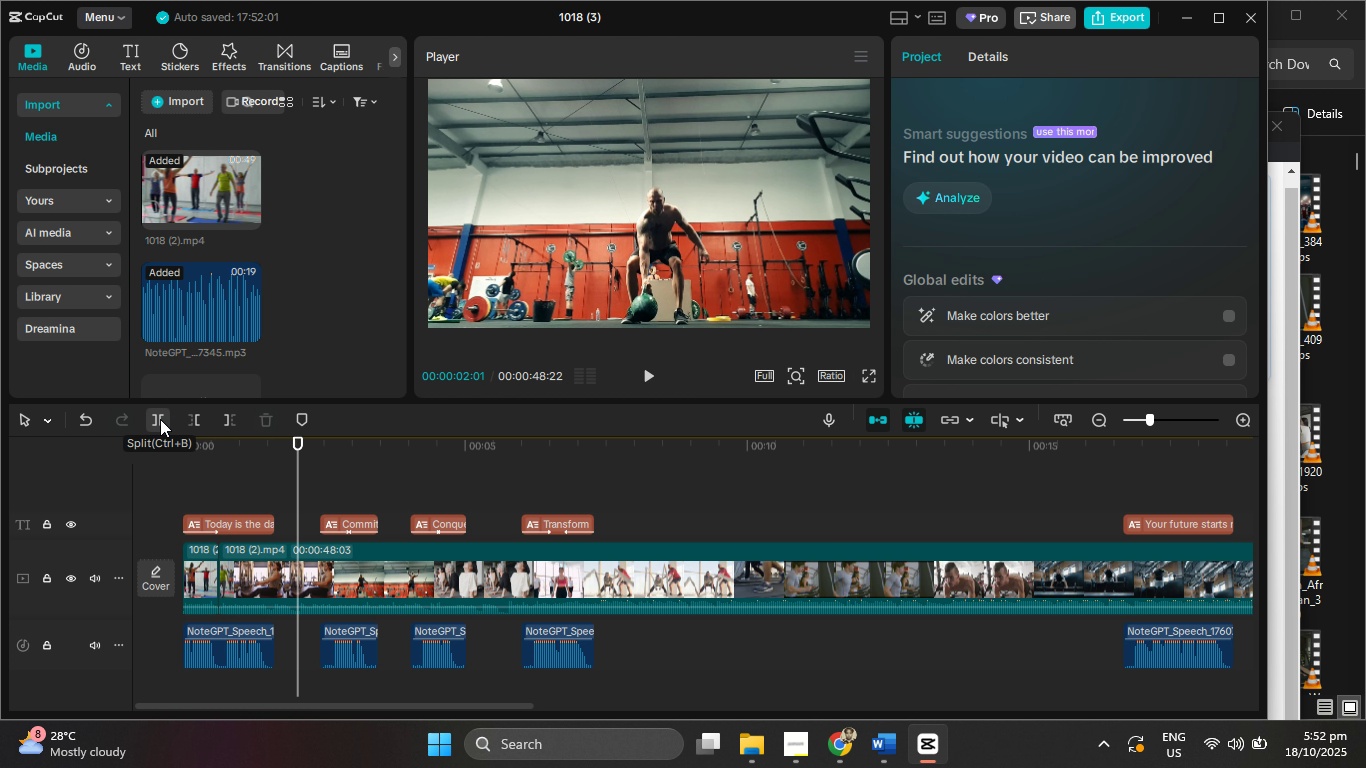 
key(ArrowLeft)
 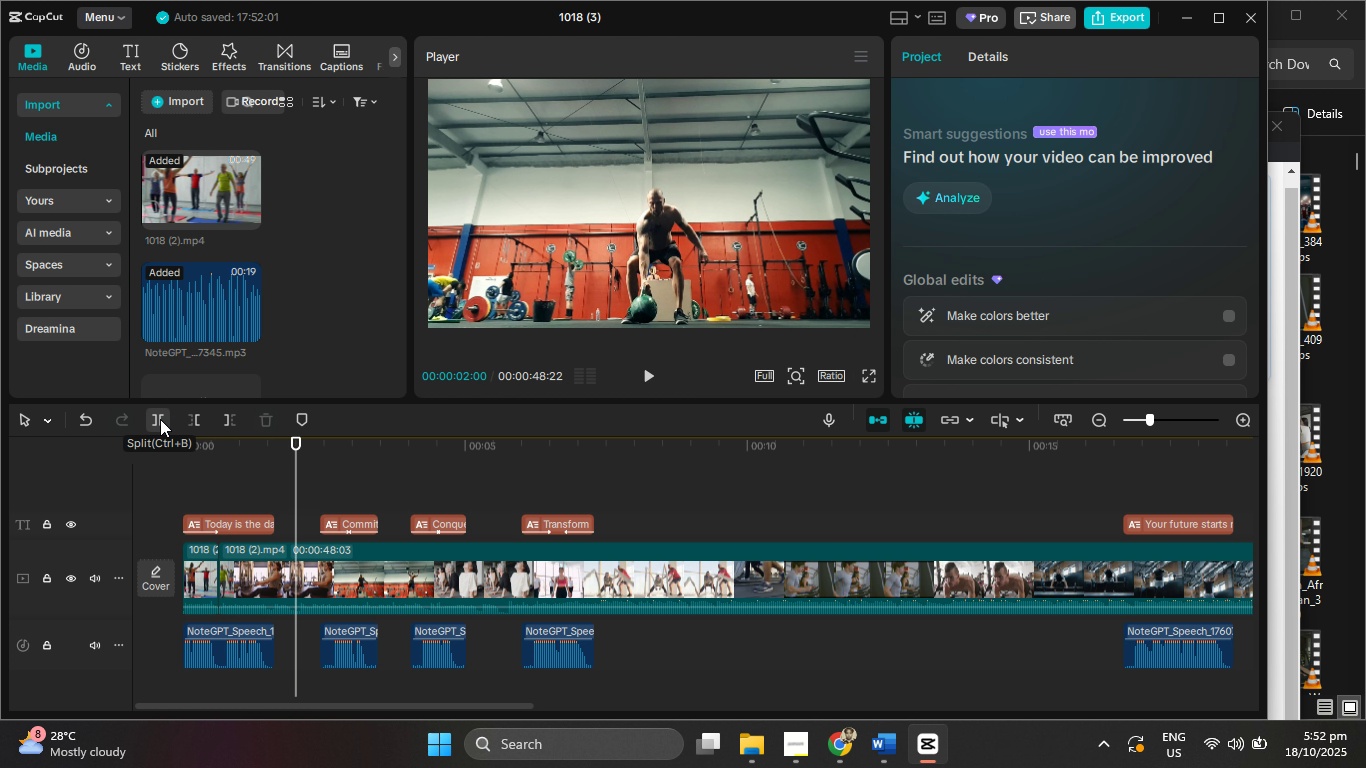 
key(ArrowLeft)
 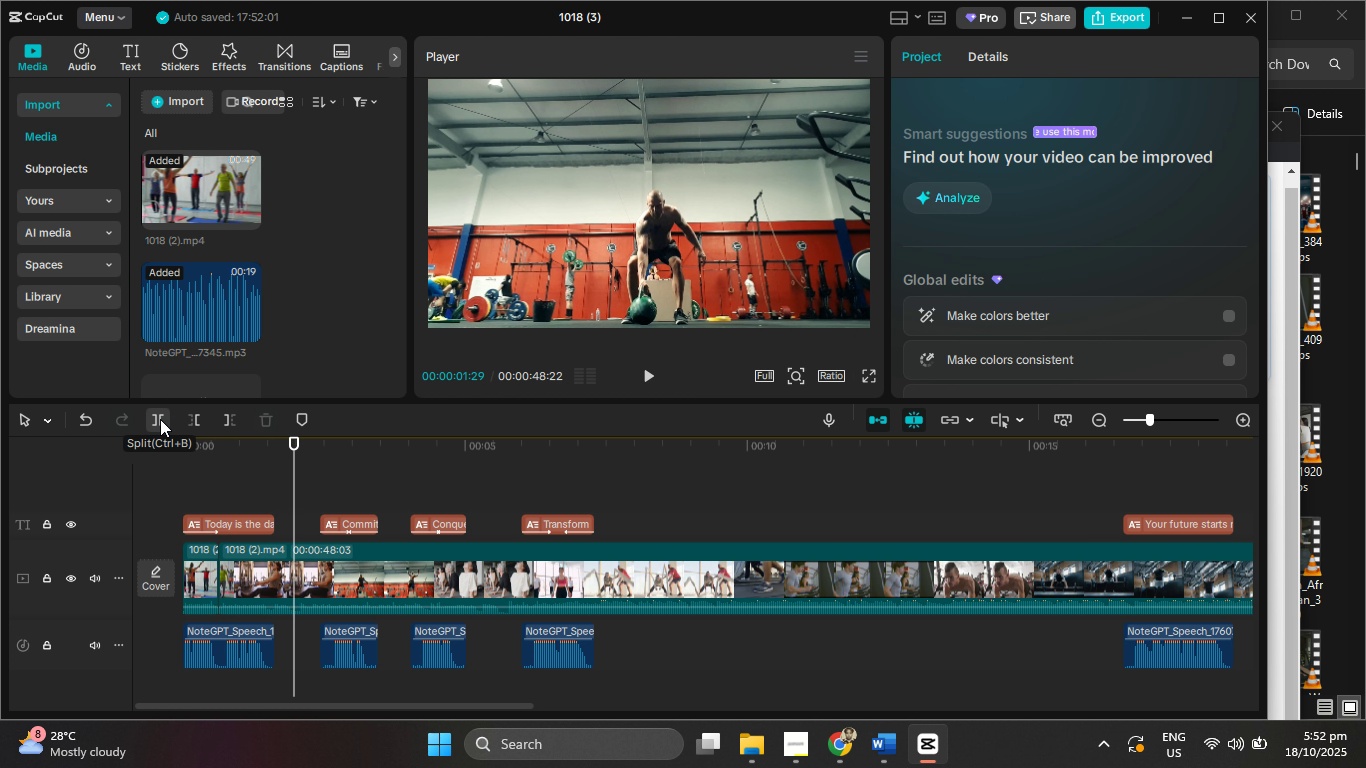 
key(ArrowLeft)
 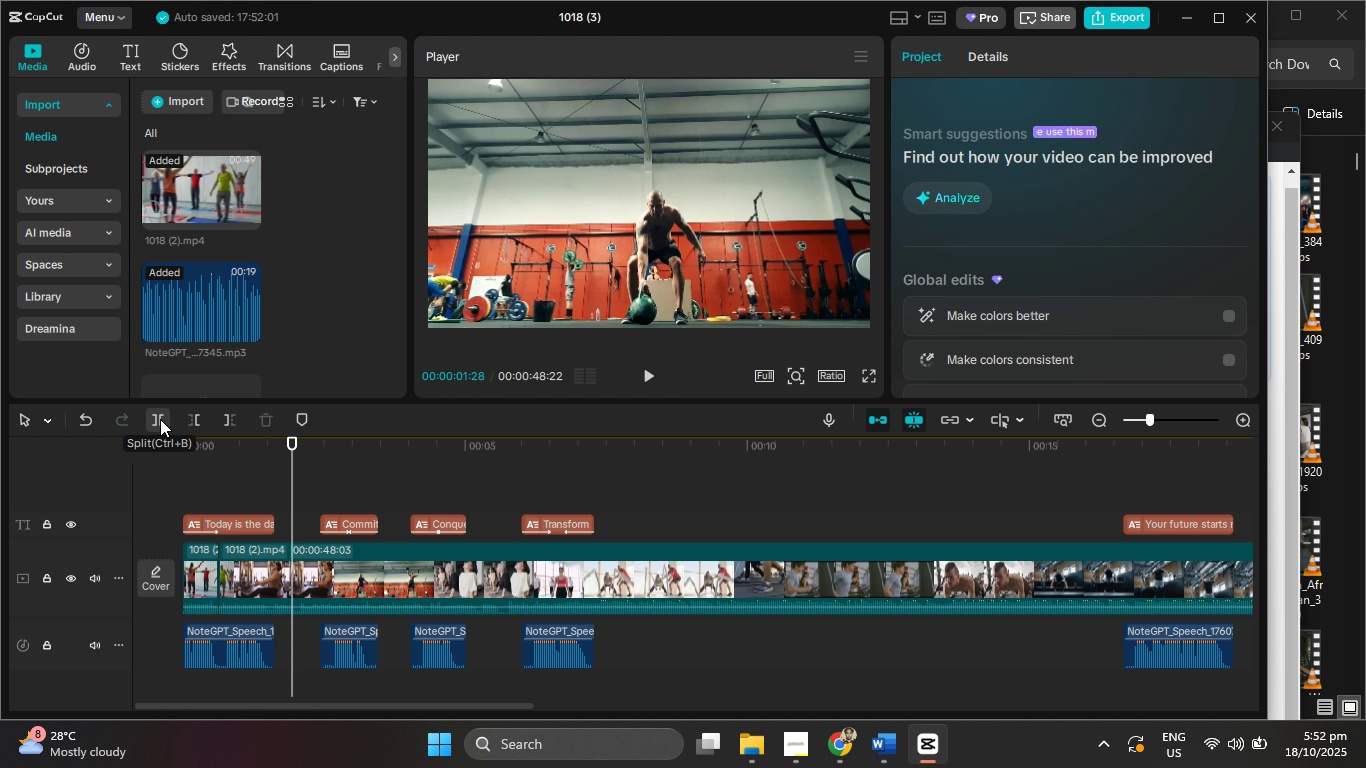 
key(ArrowLeft)
 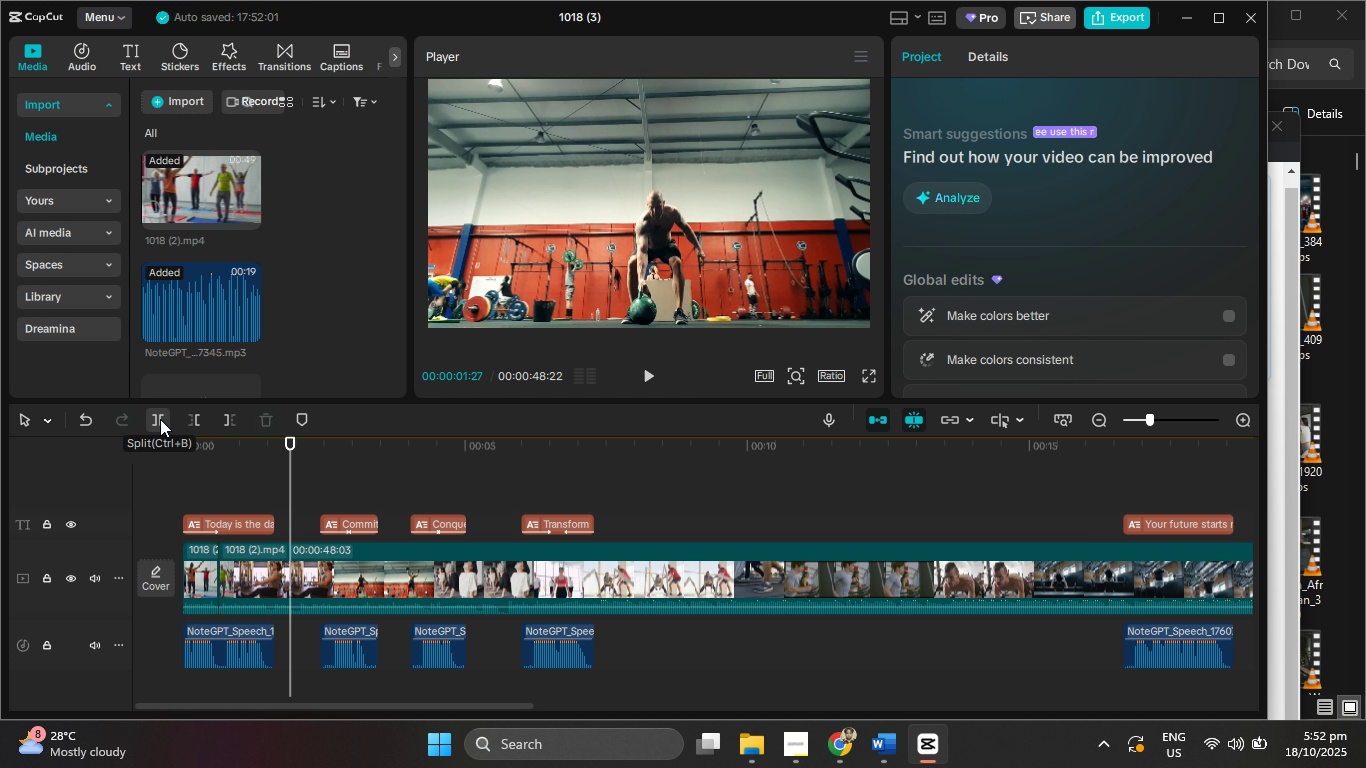 
key(ArrowLeft)
 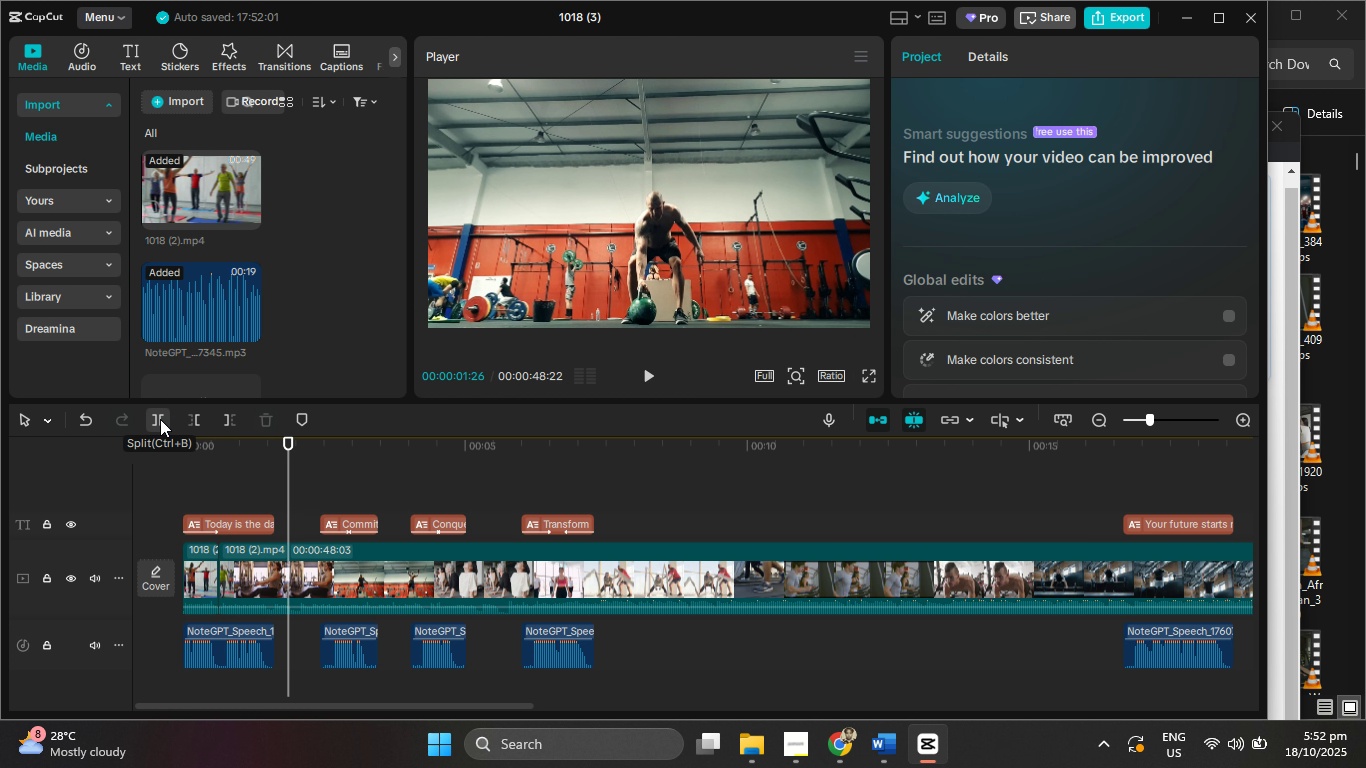 
key(ArrowLeft)
 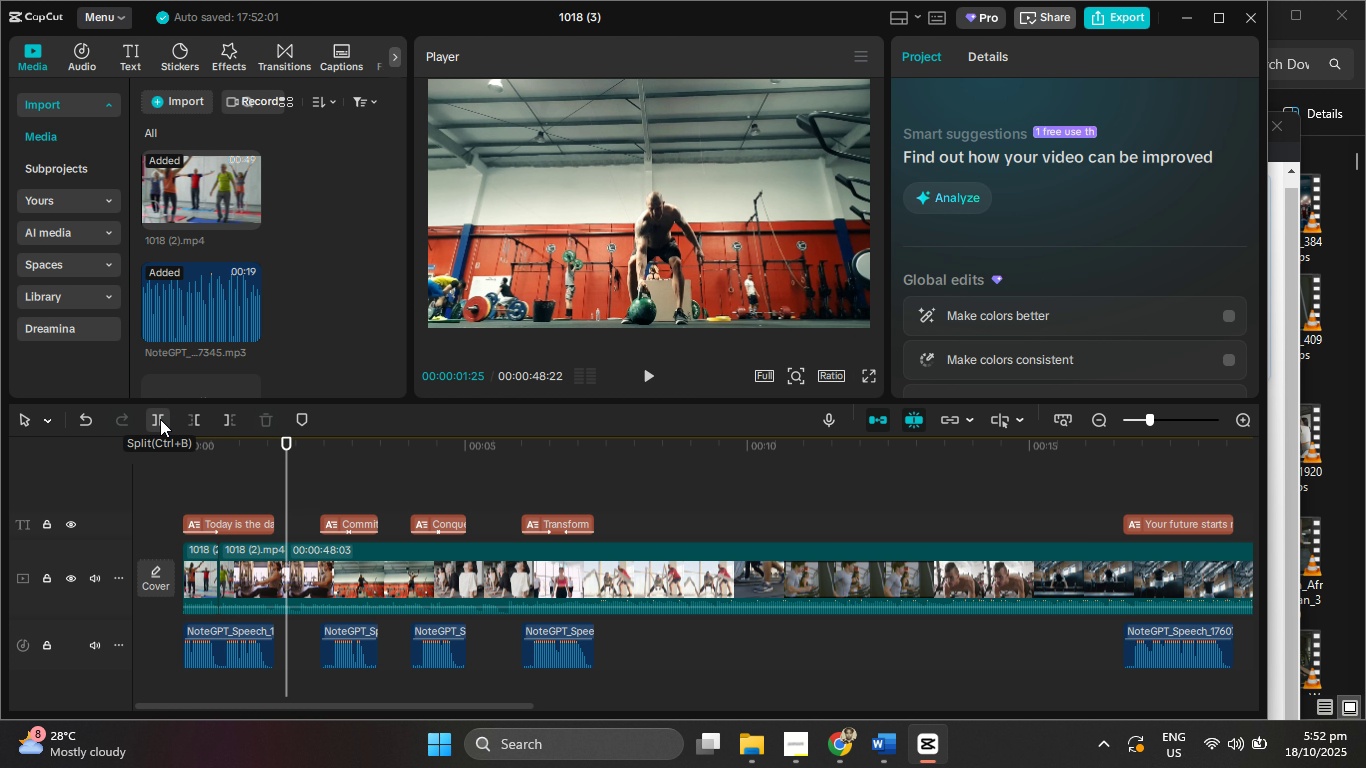 
key(ArrowLeft)
 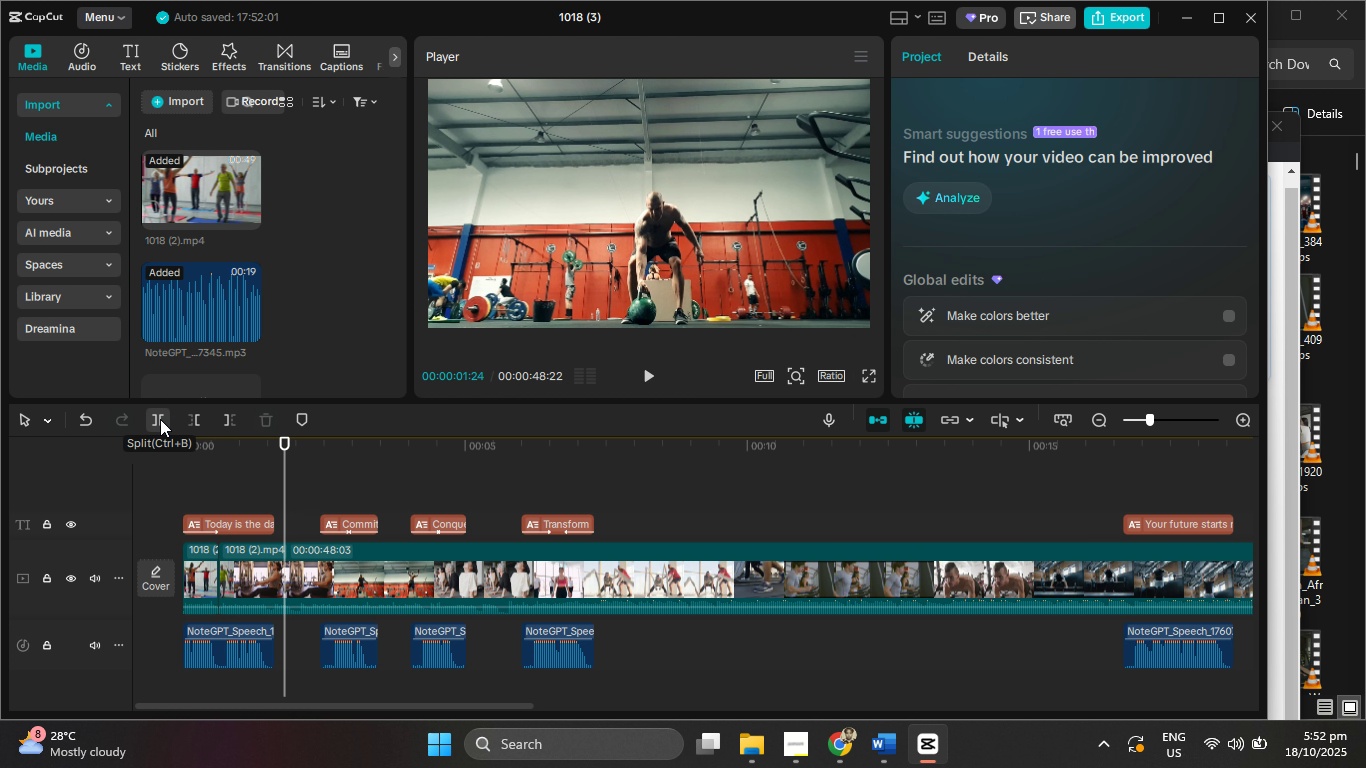 
key(ArrowLeft)
 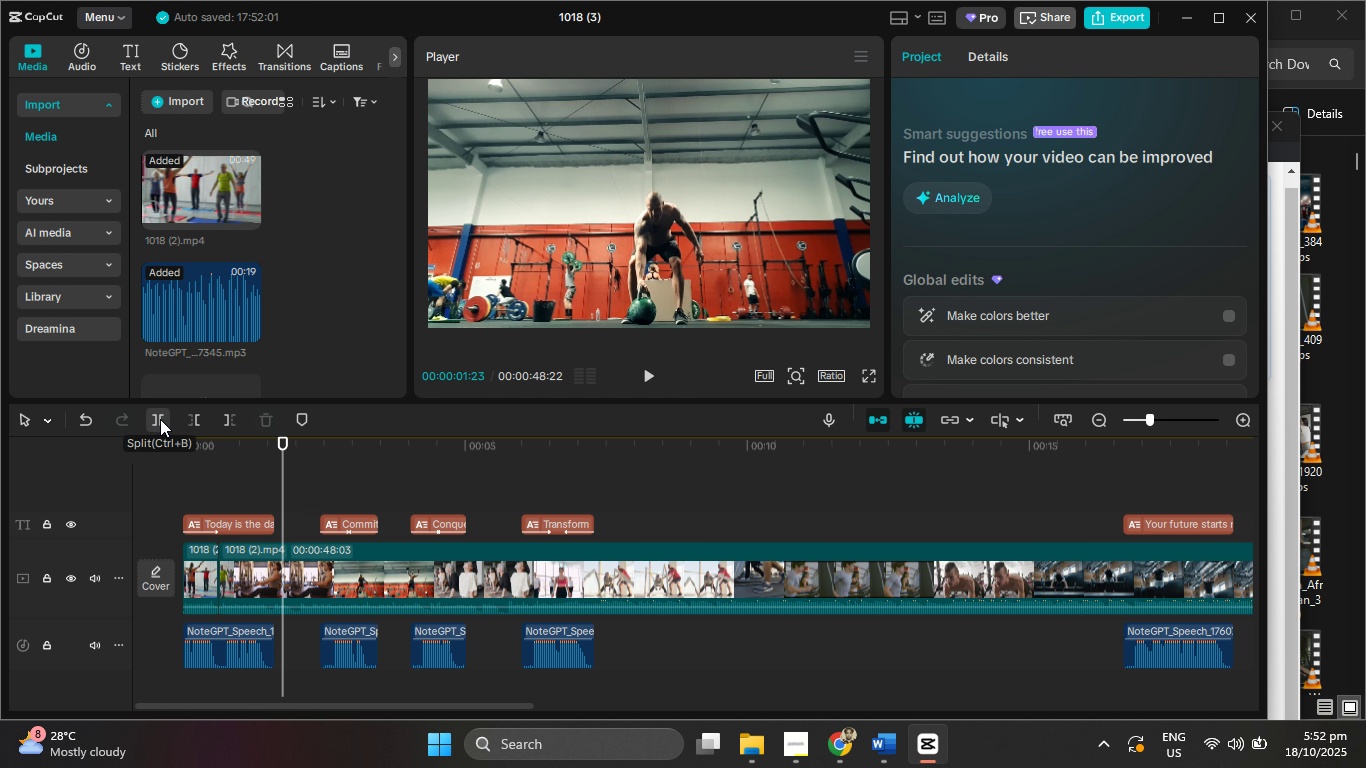 
key(ArrowLeft)
 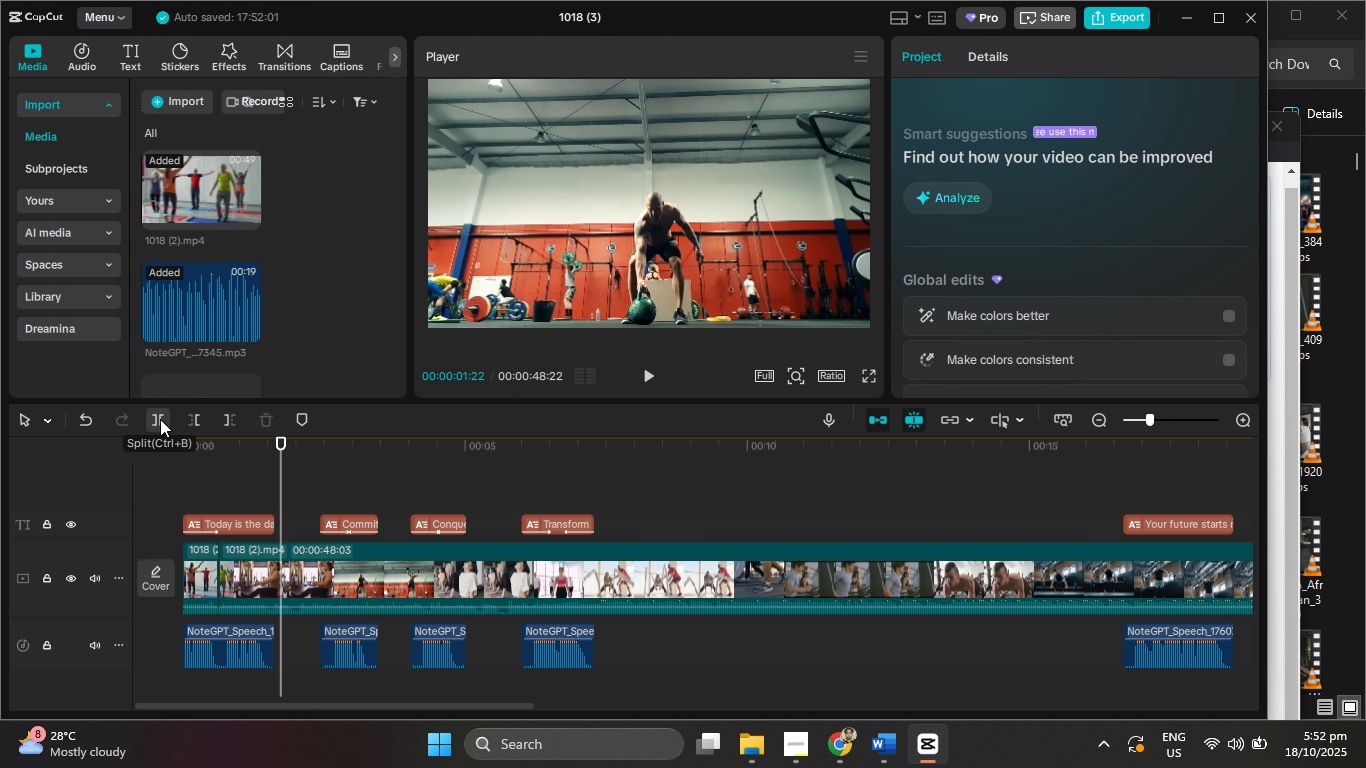 
key(ArrowLeft)
 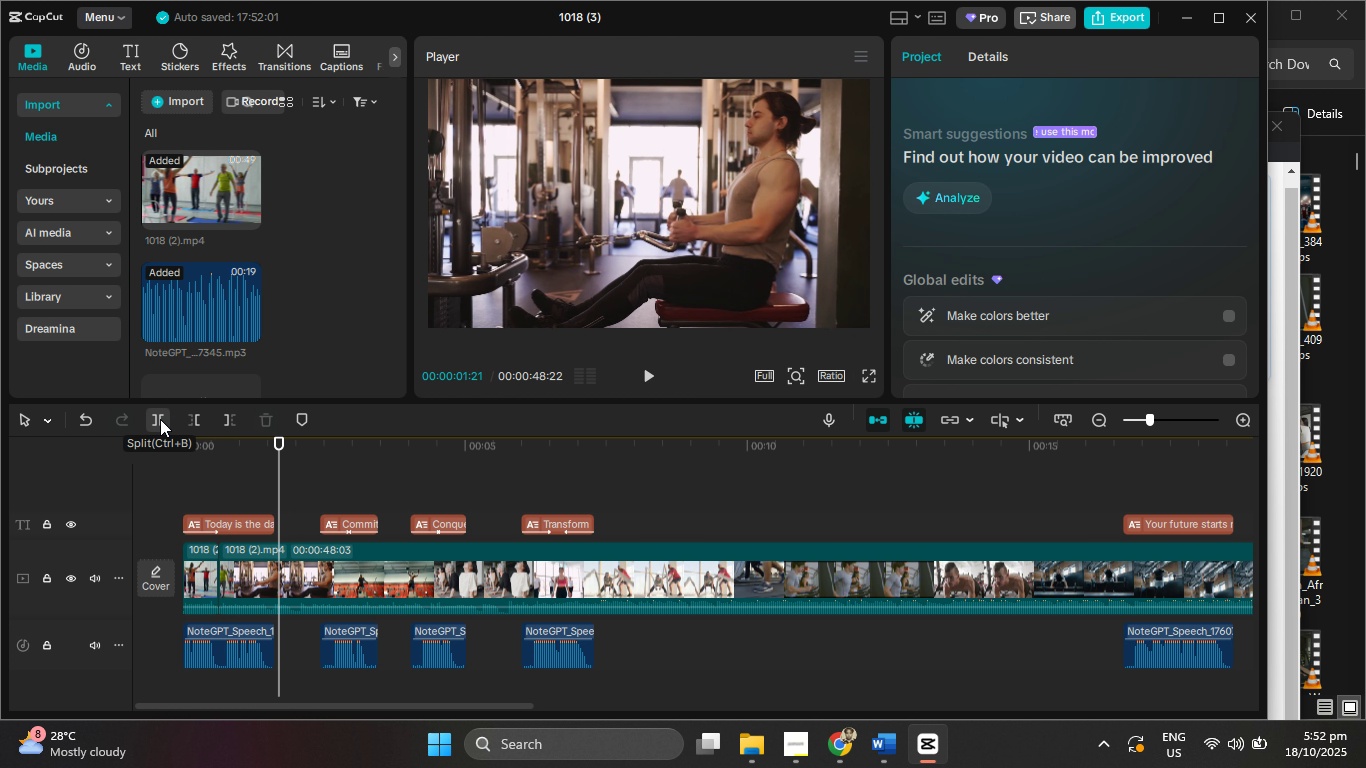 
key(ArrowLeft)
 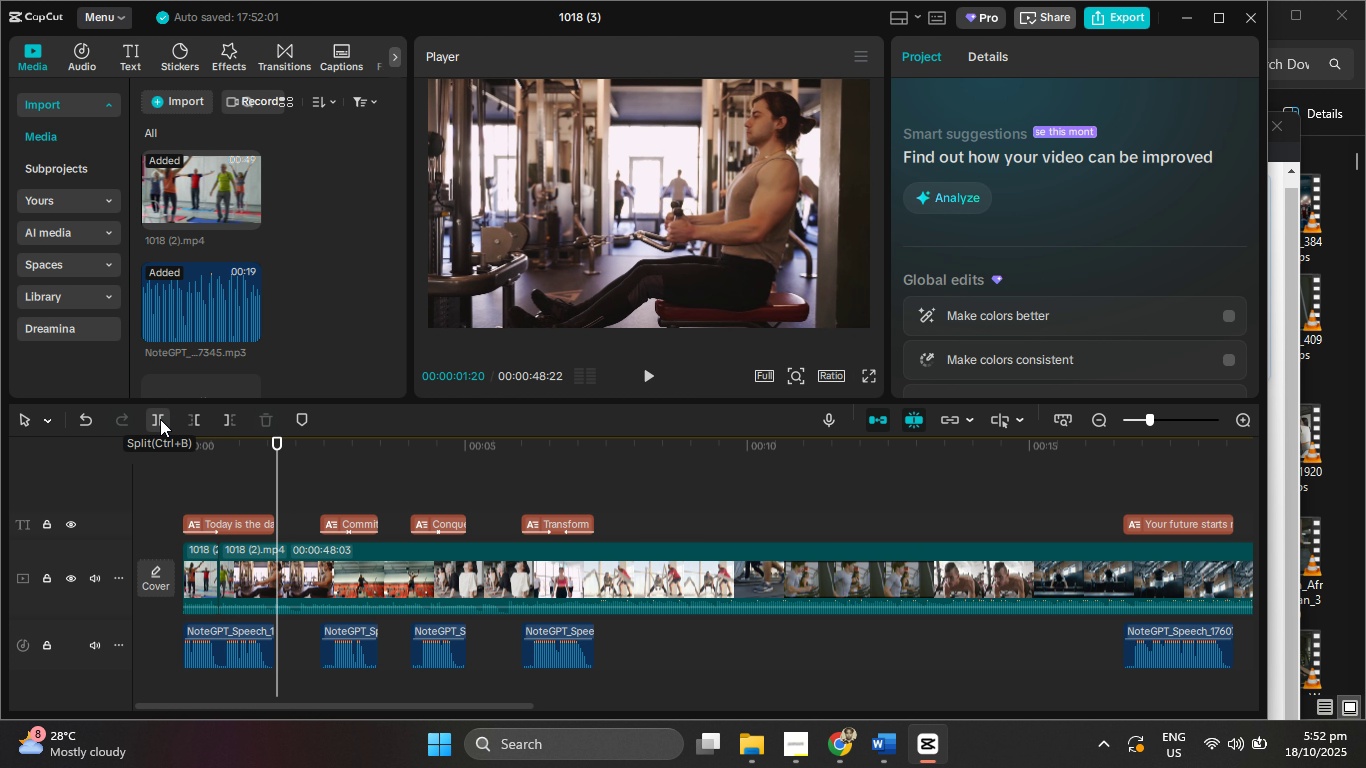 
key(ArrowRight)
 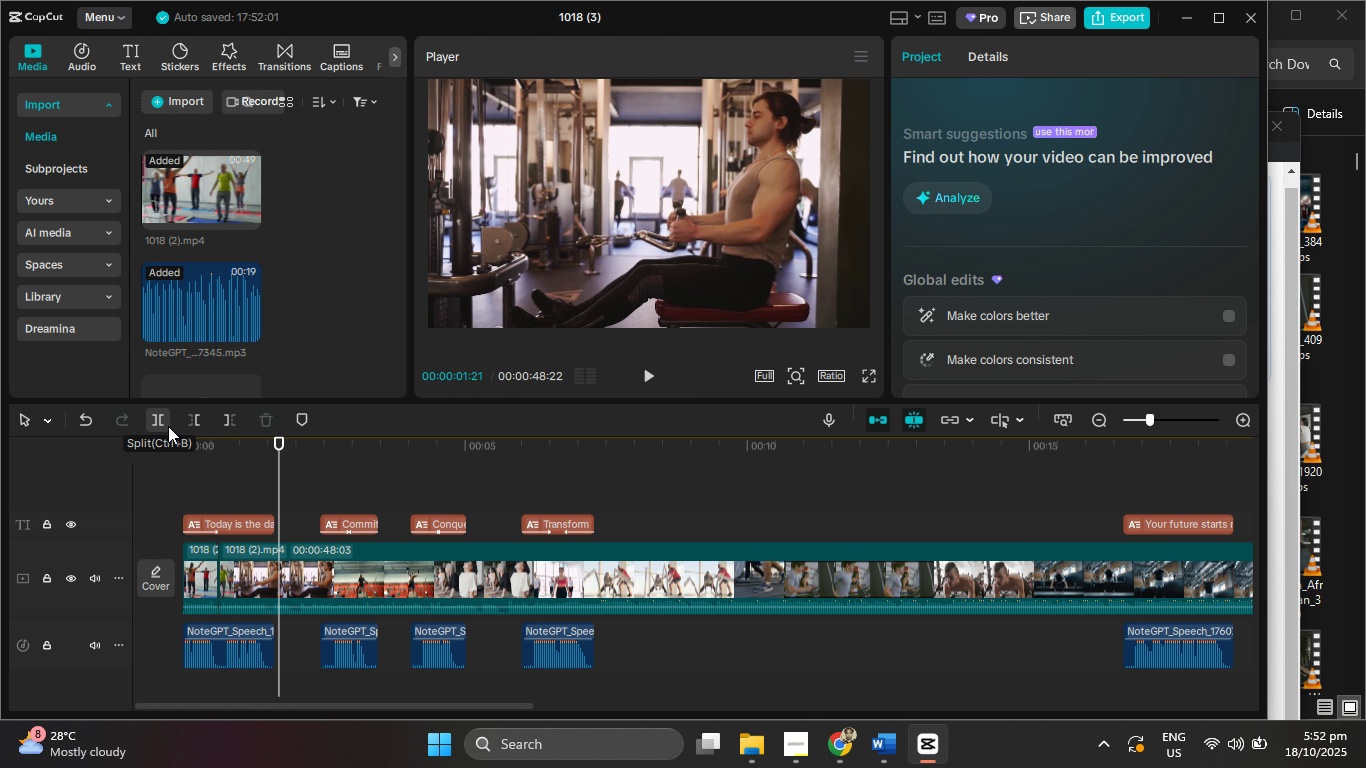 
hold_key(key=ControlLeft, duration=1.14)
 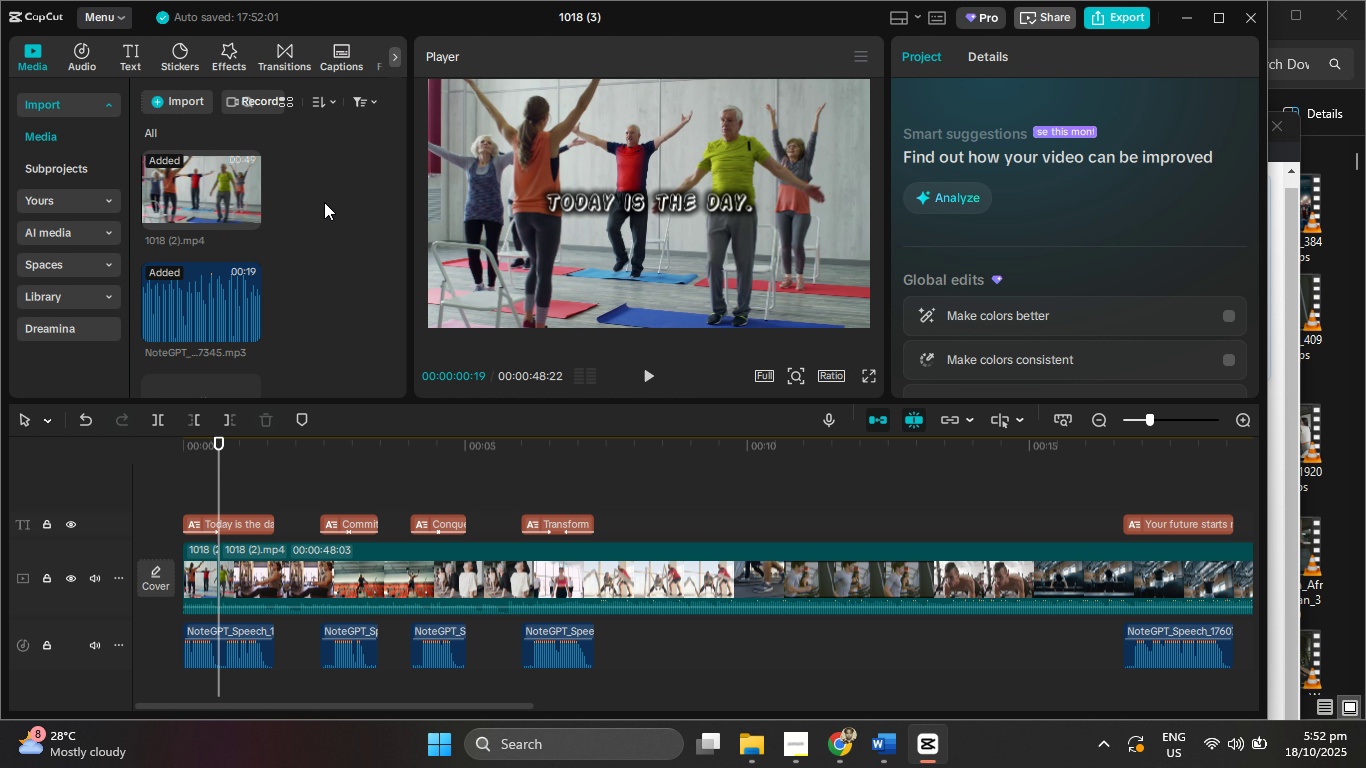 
left_click([281, 64])
 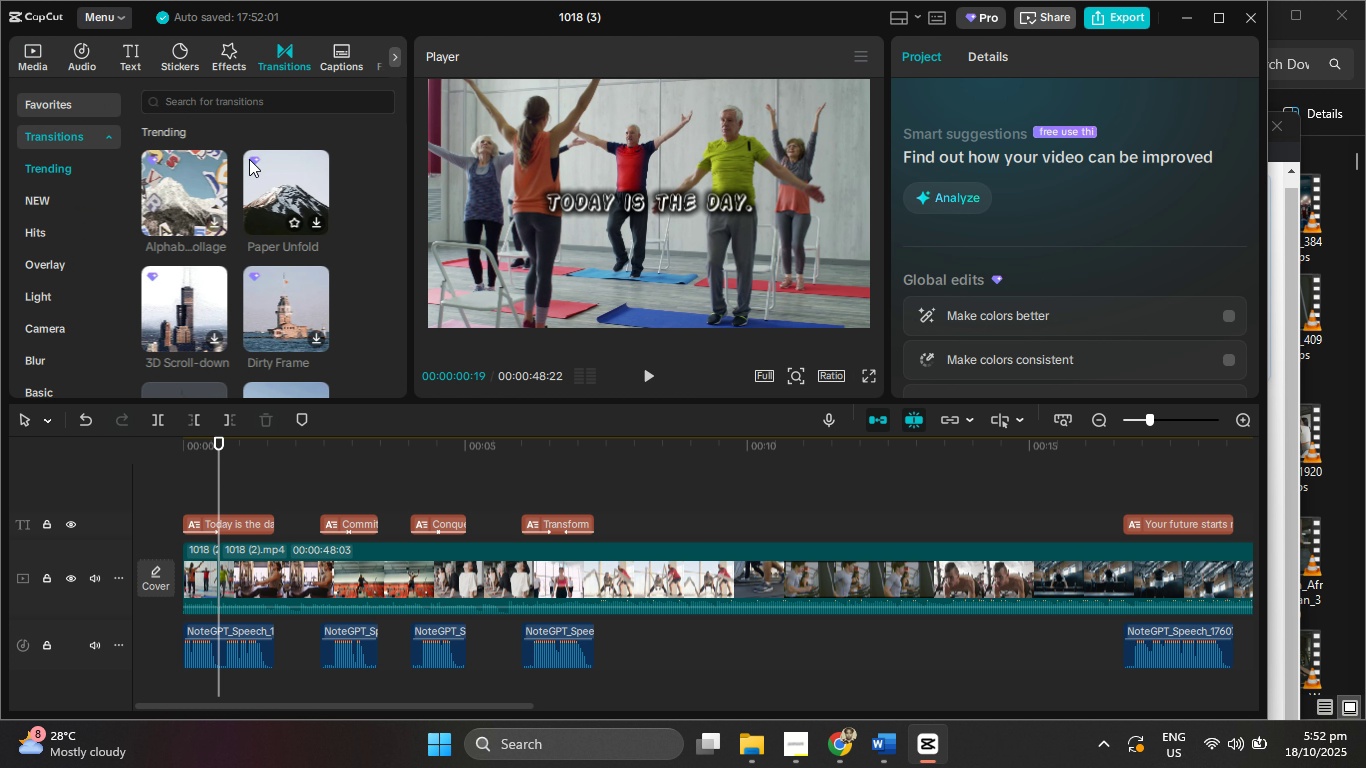 
scroll: coordinate [290, 290], scroll_direction: down, amount: 1.0
 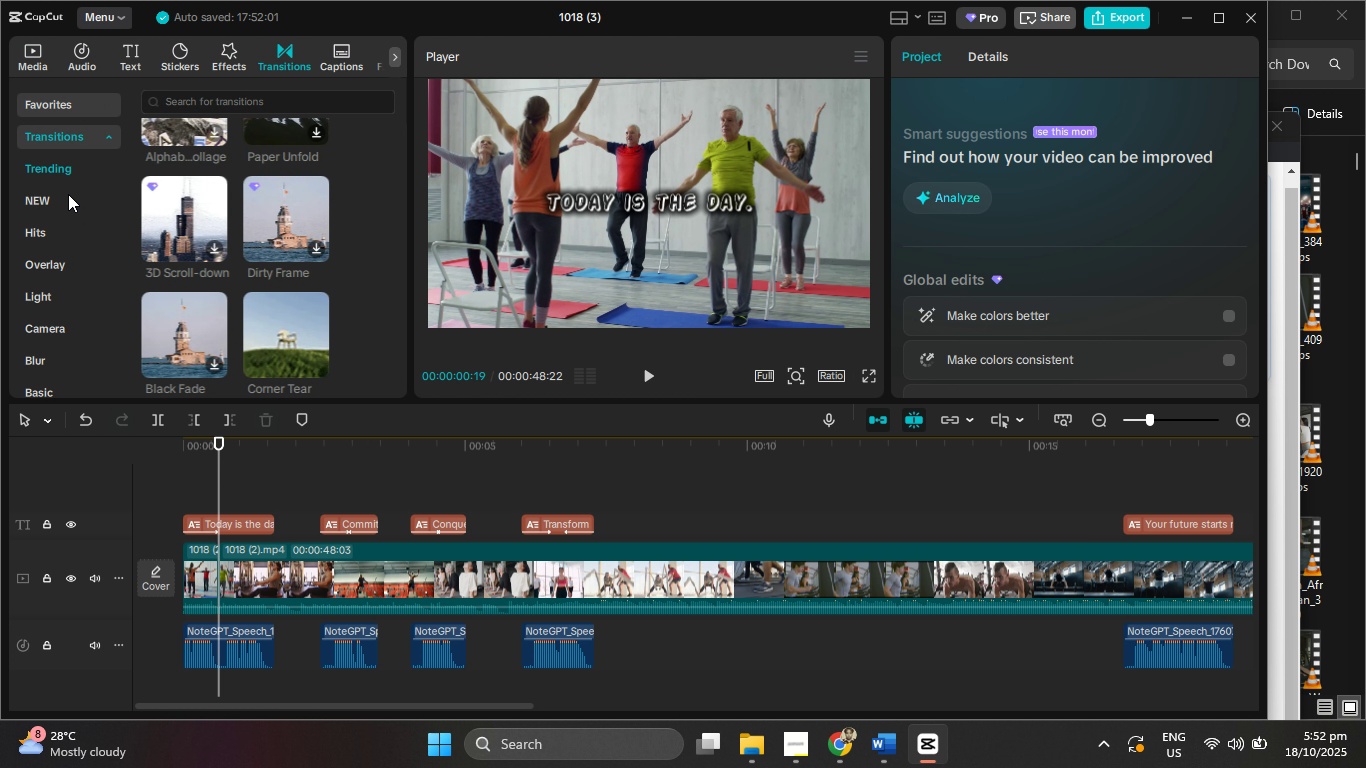 
left_click([56, 174])
 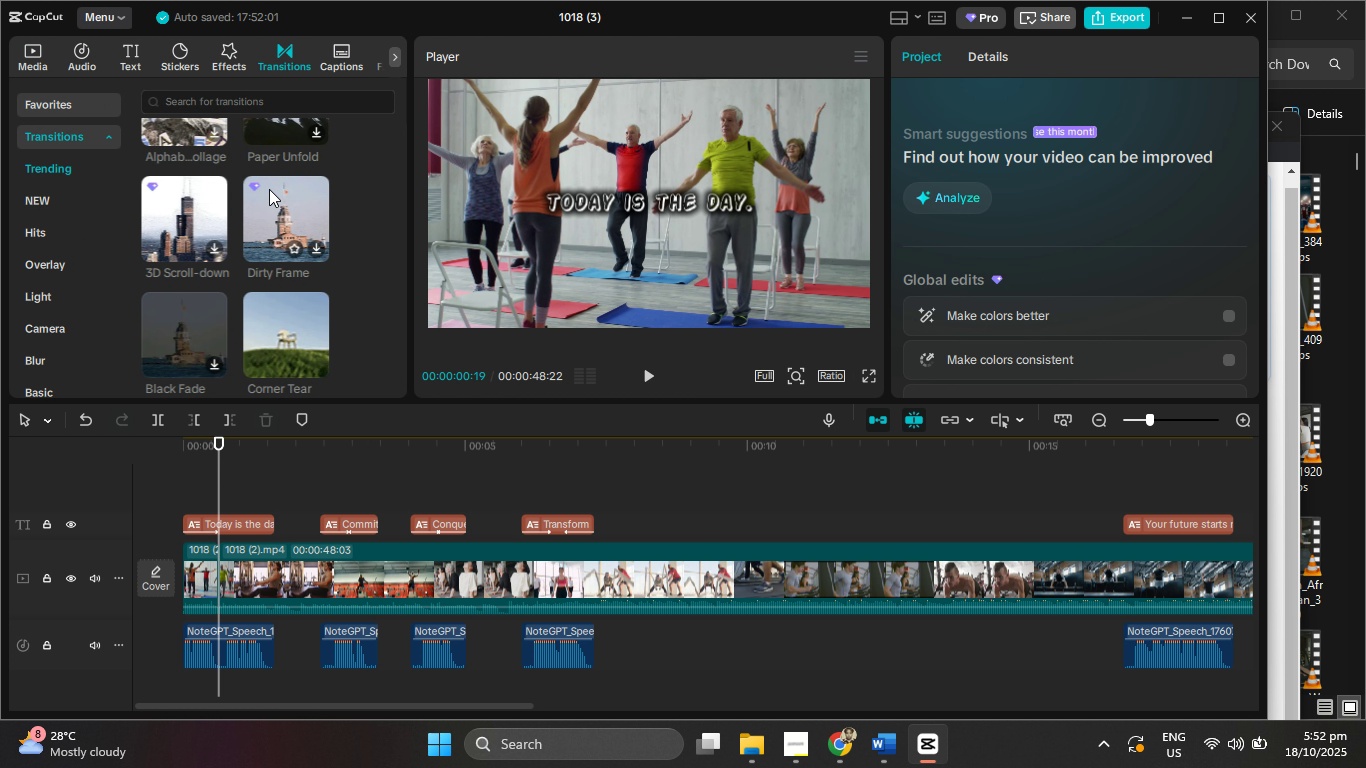 
scroll: coordinate [269, 189], scroll_direction: down, amount: 1.0
 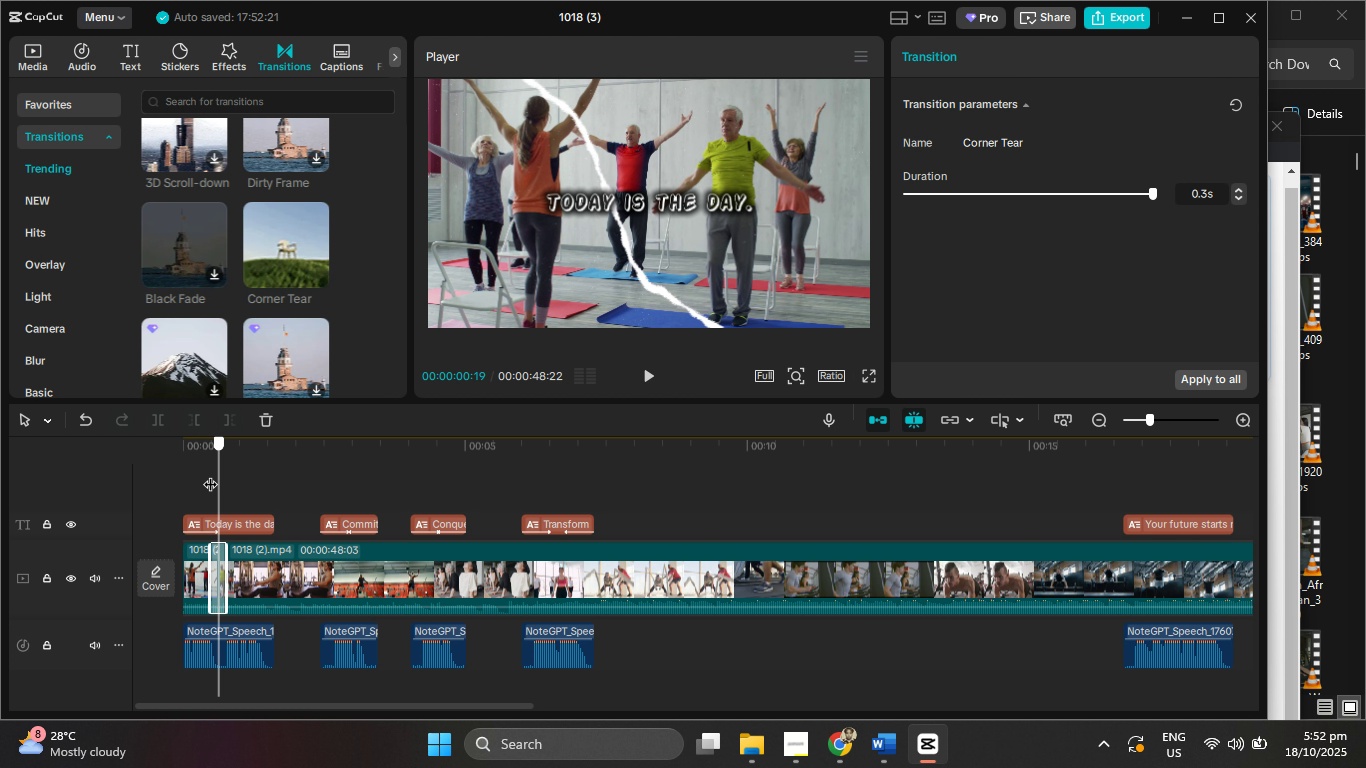 
left_click([641, 369])
 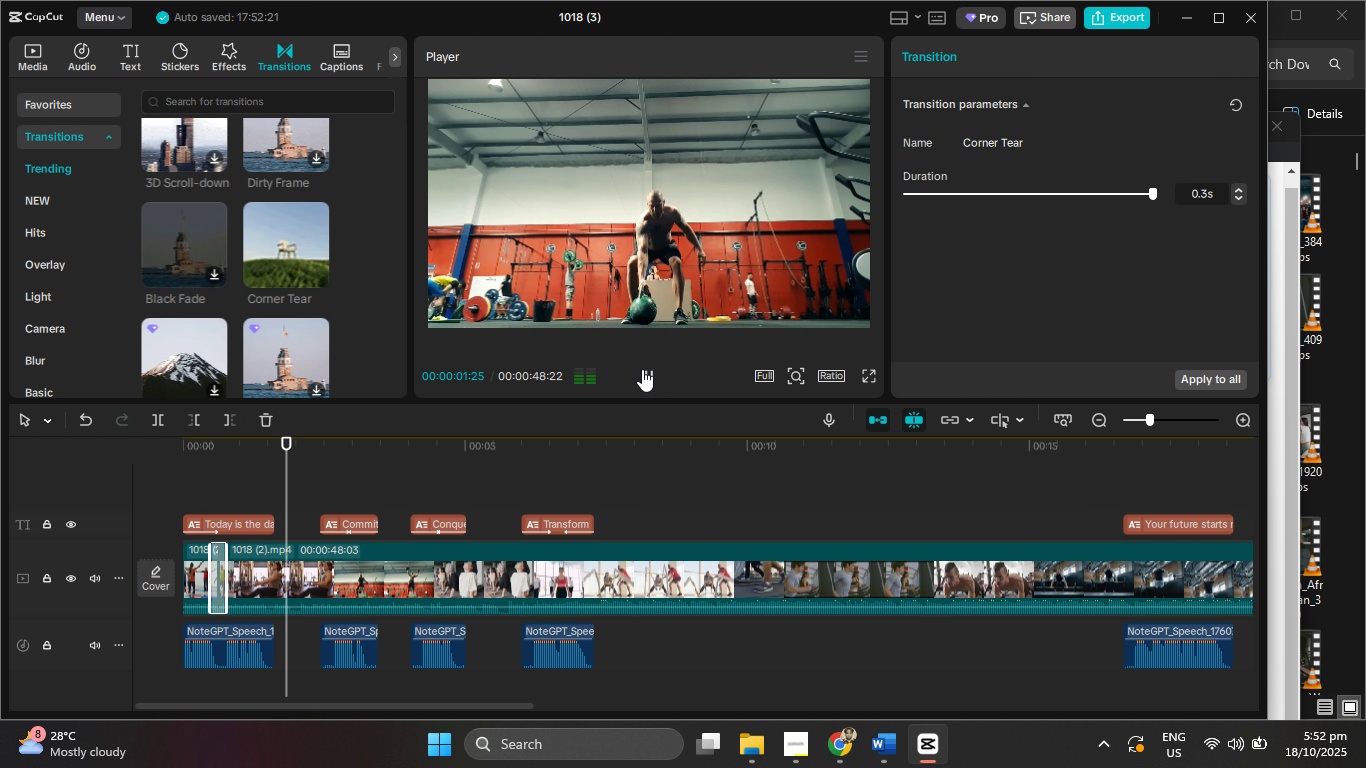 
left_click([642, 369])
 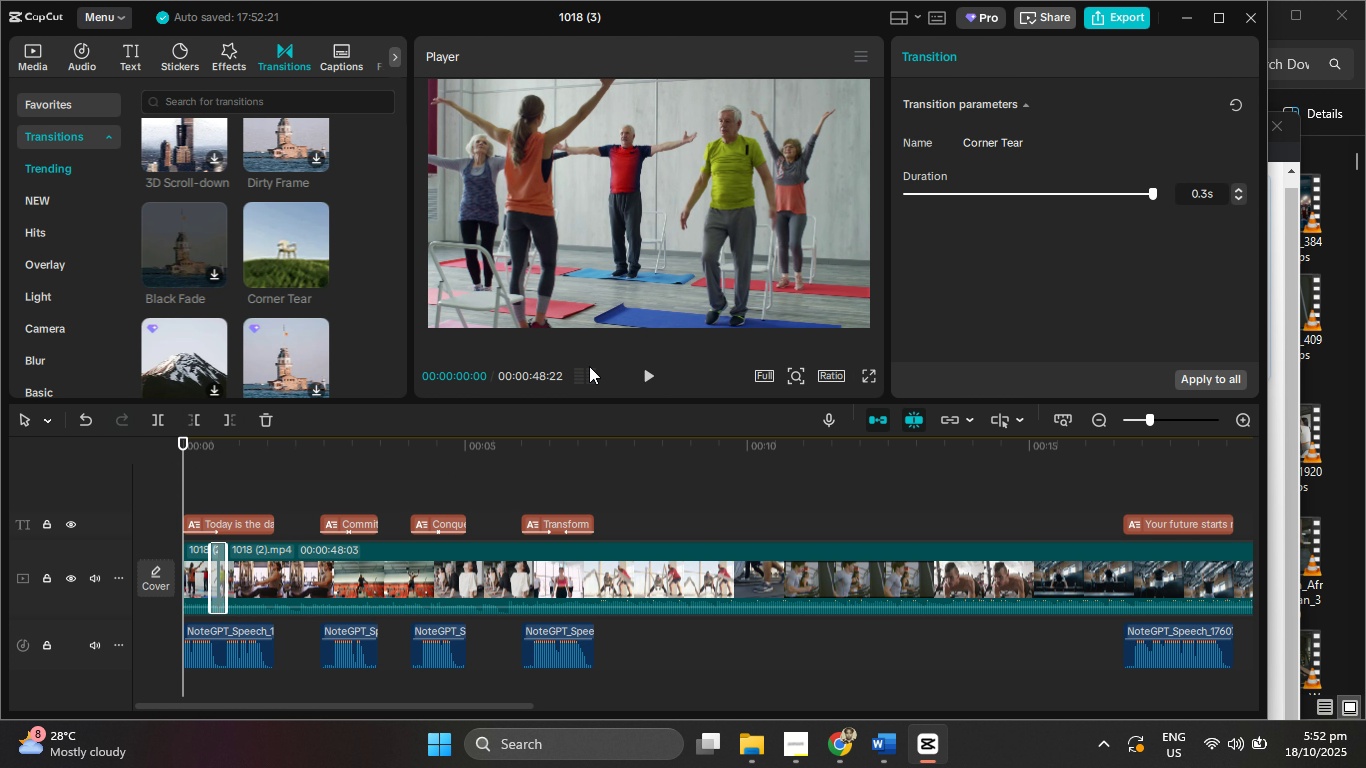 
left_click([646, 375])
 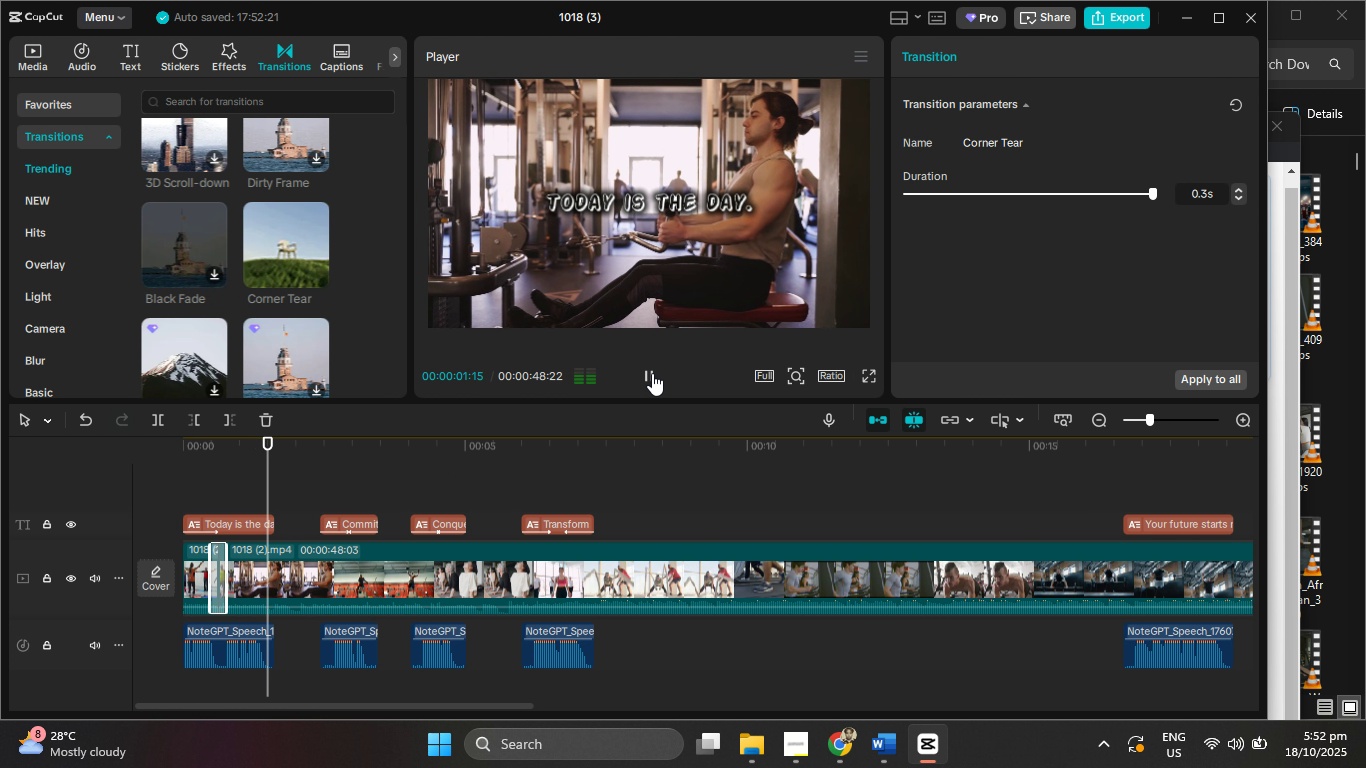 
left_click([650, 369])
 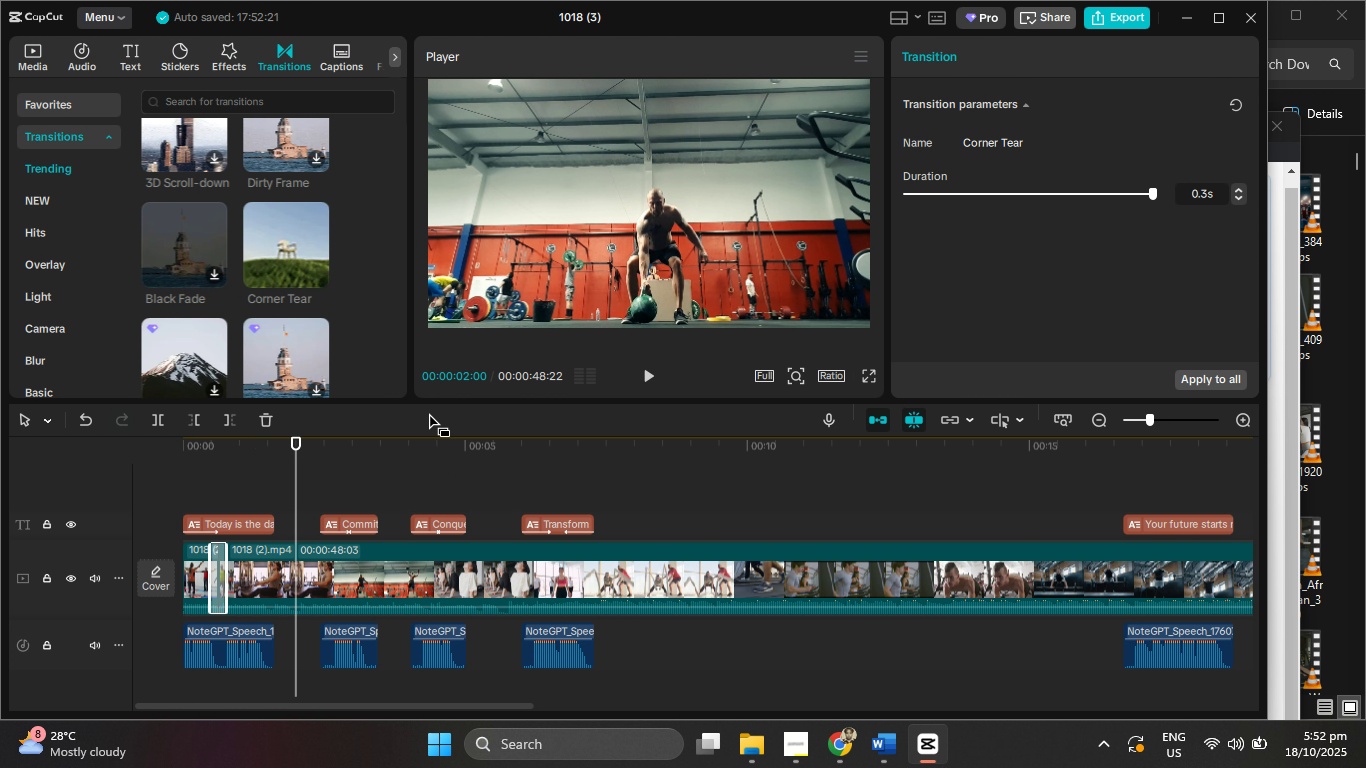 
key(ArrowLeft)
 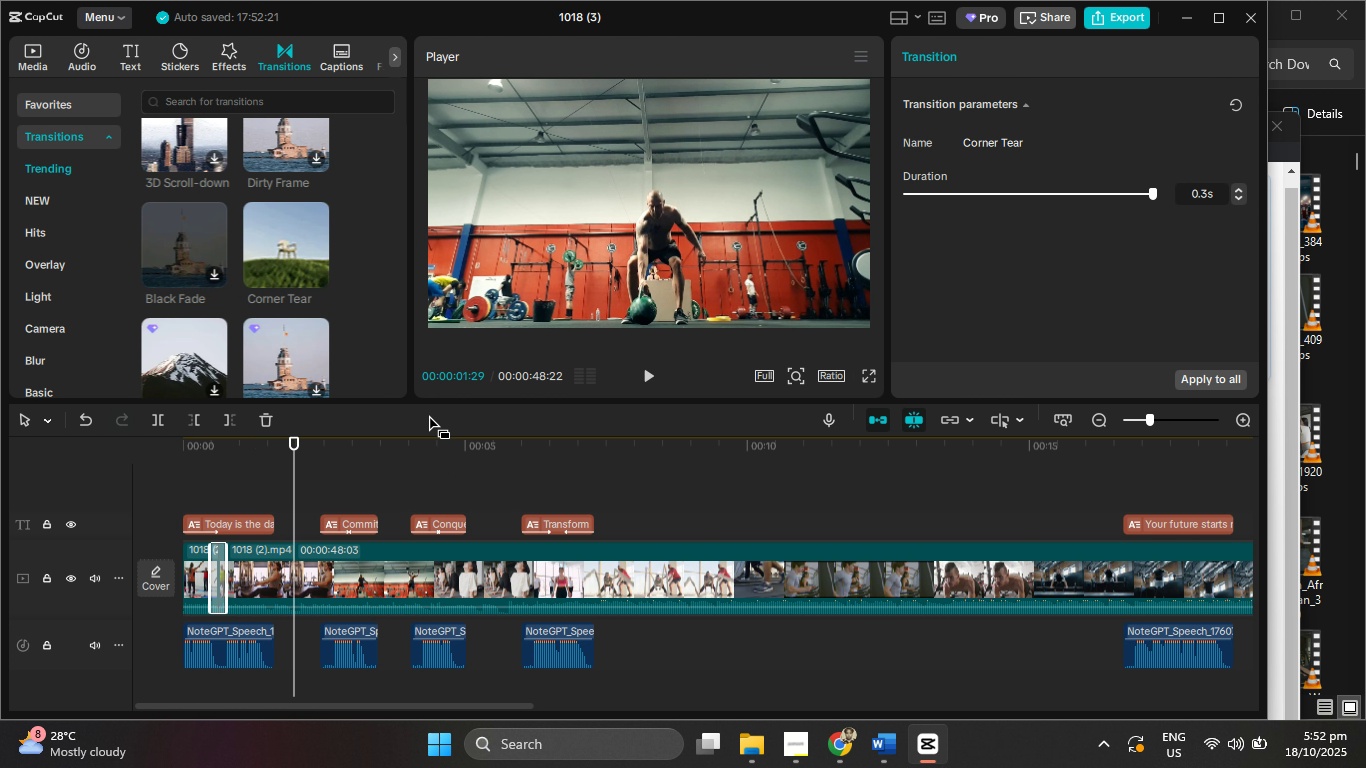 
key(ArrowLeft)
 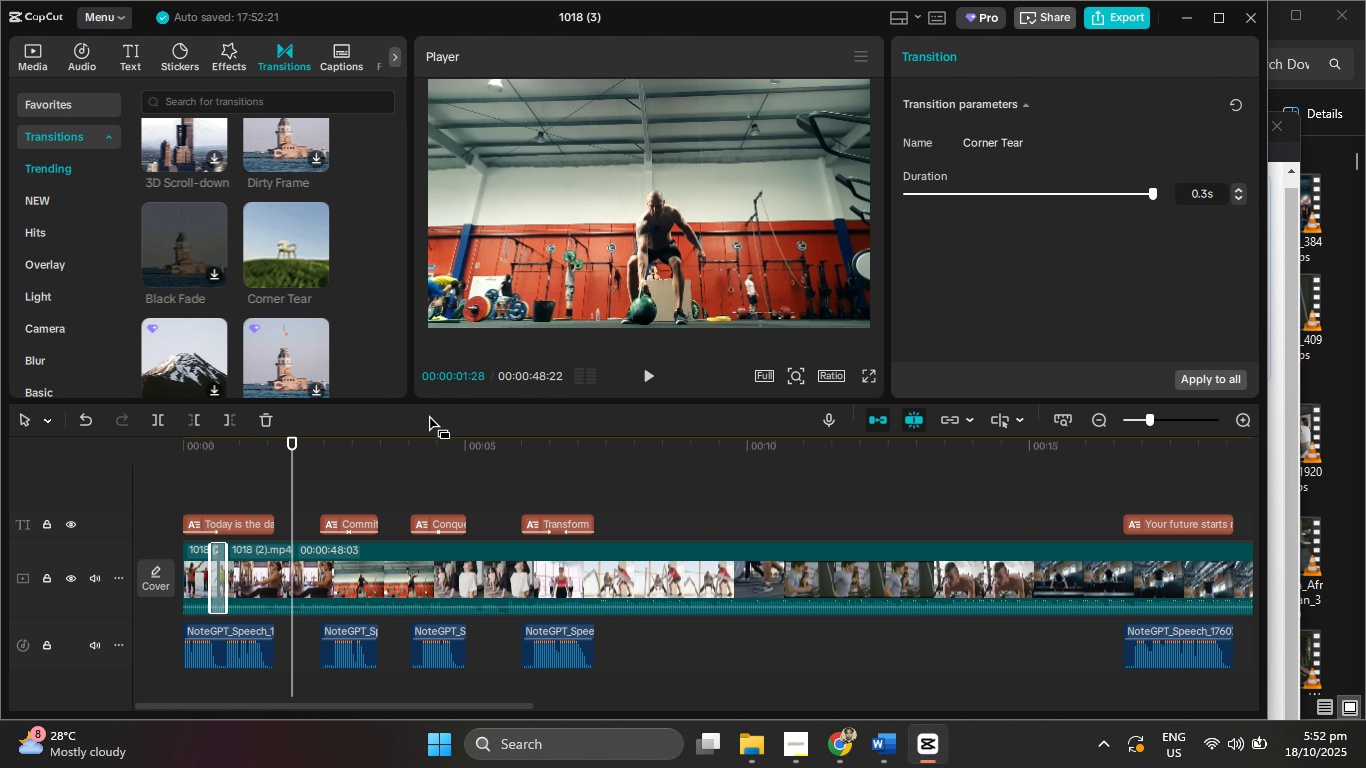 
key(ArrowLeft)
 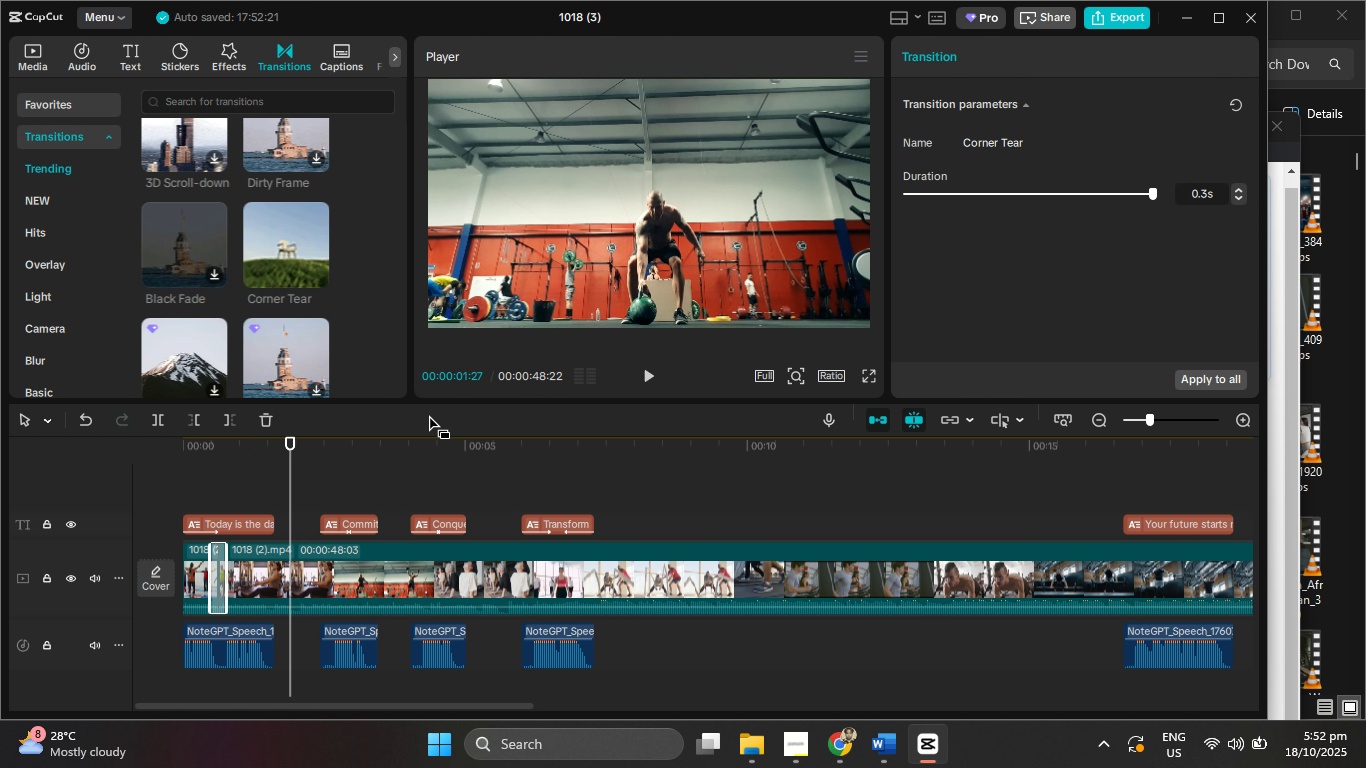 
key(ArrowLeft)
 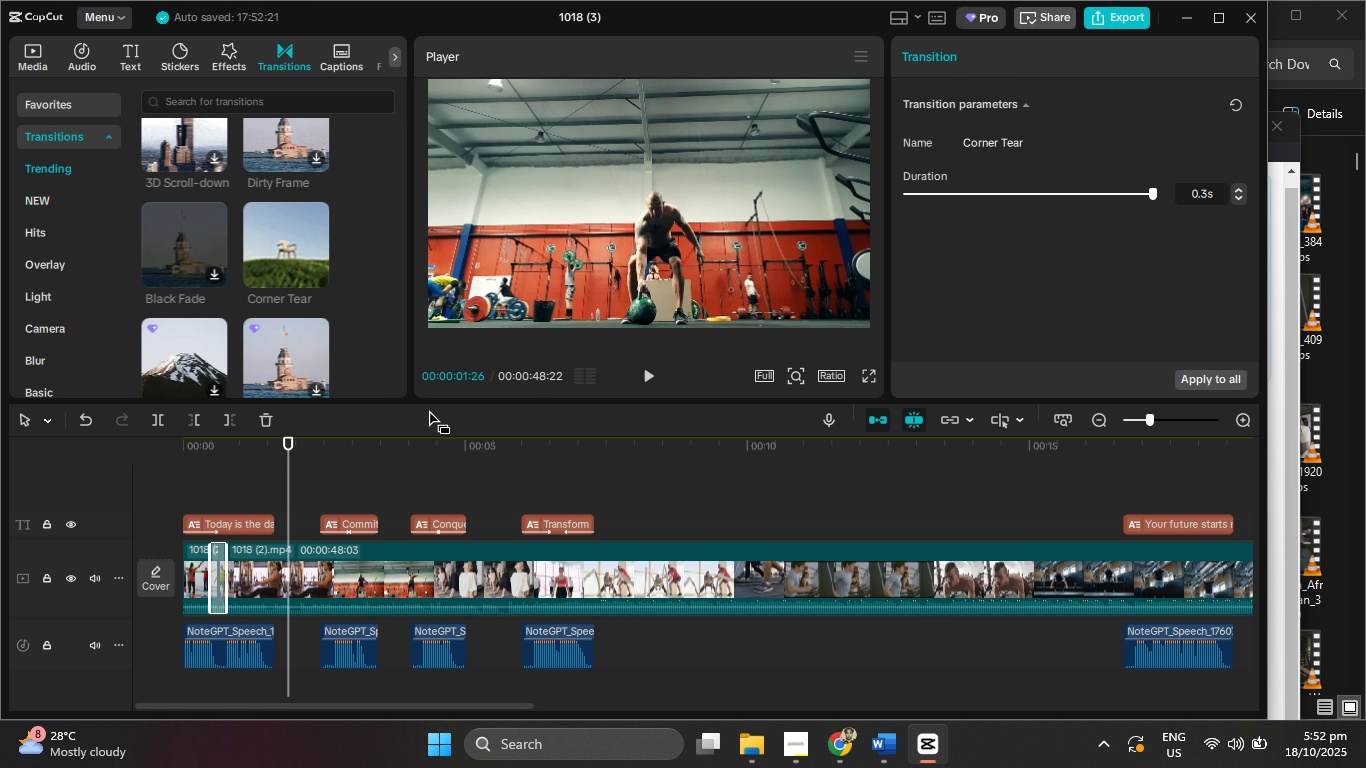 
key(ArrowLeft)
 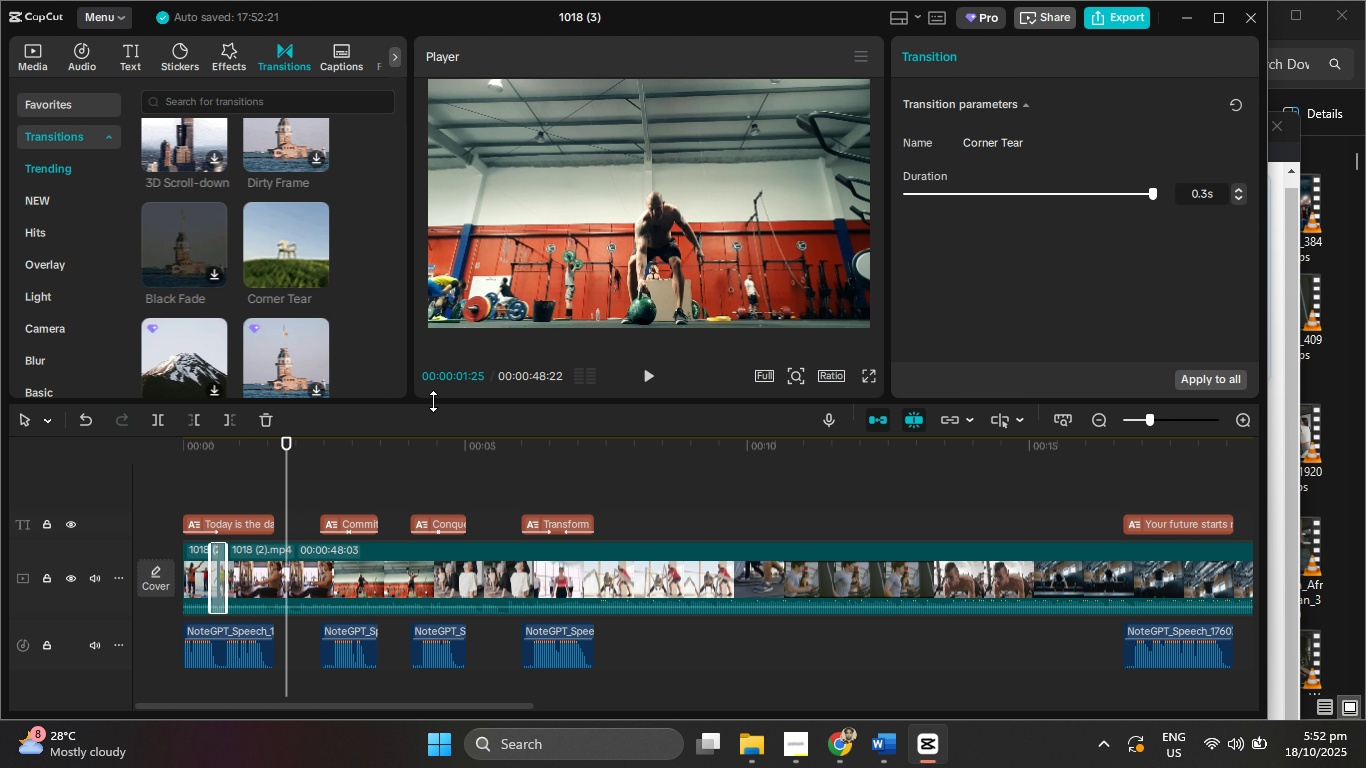 
key(ArrowLeft)
 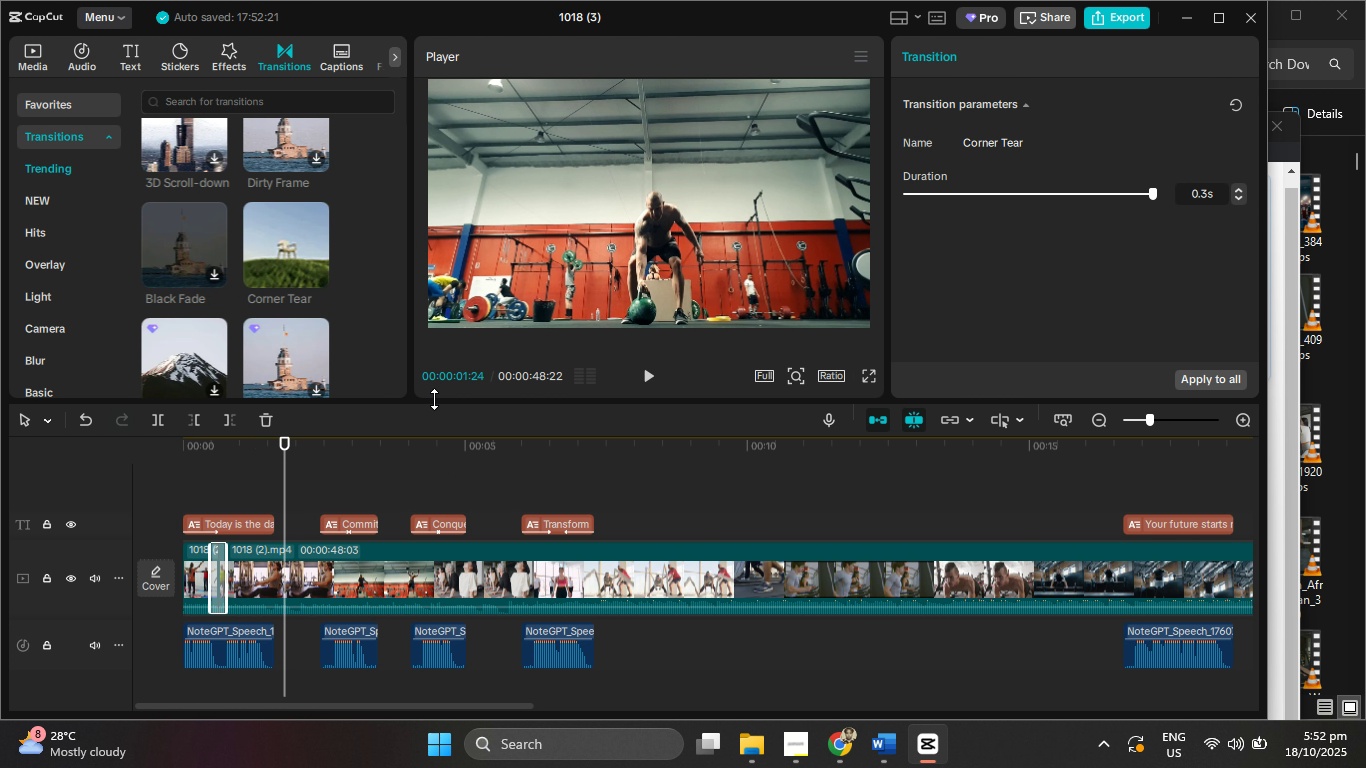 
key(ArrowLeft)
 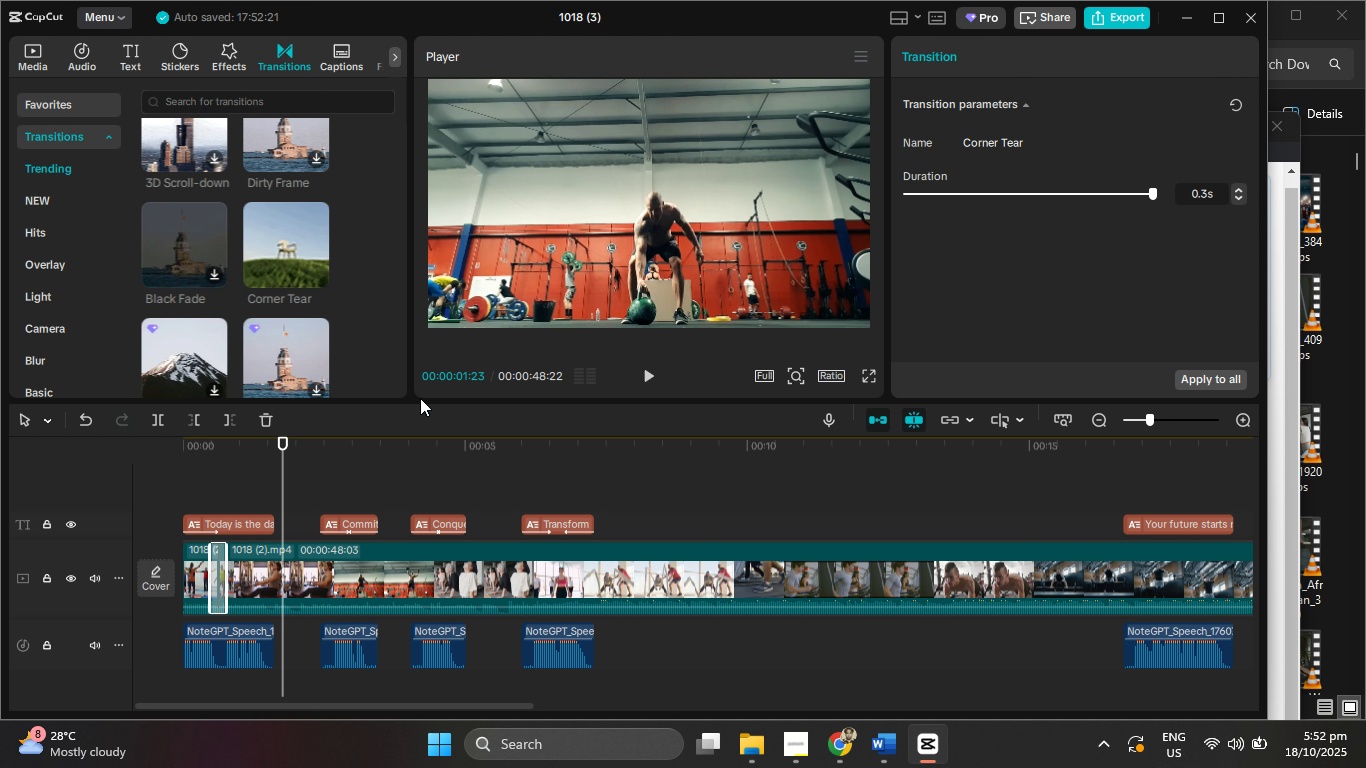 
key(ArrowLeft)
 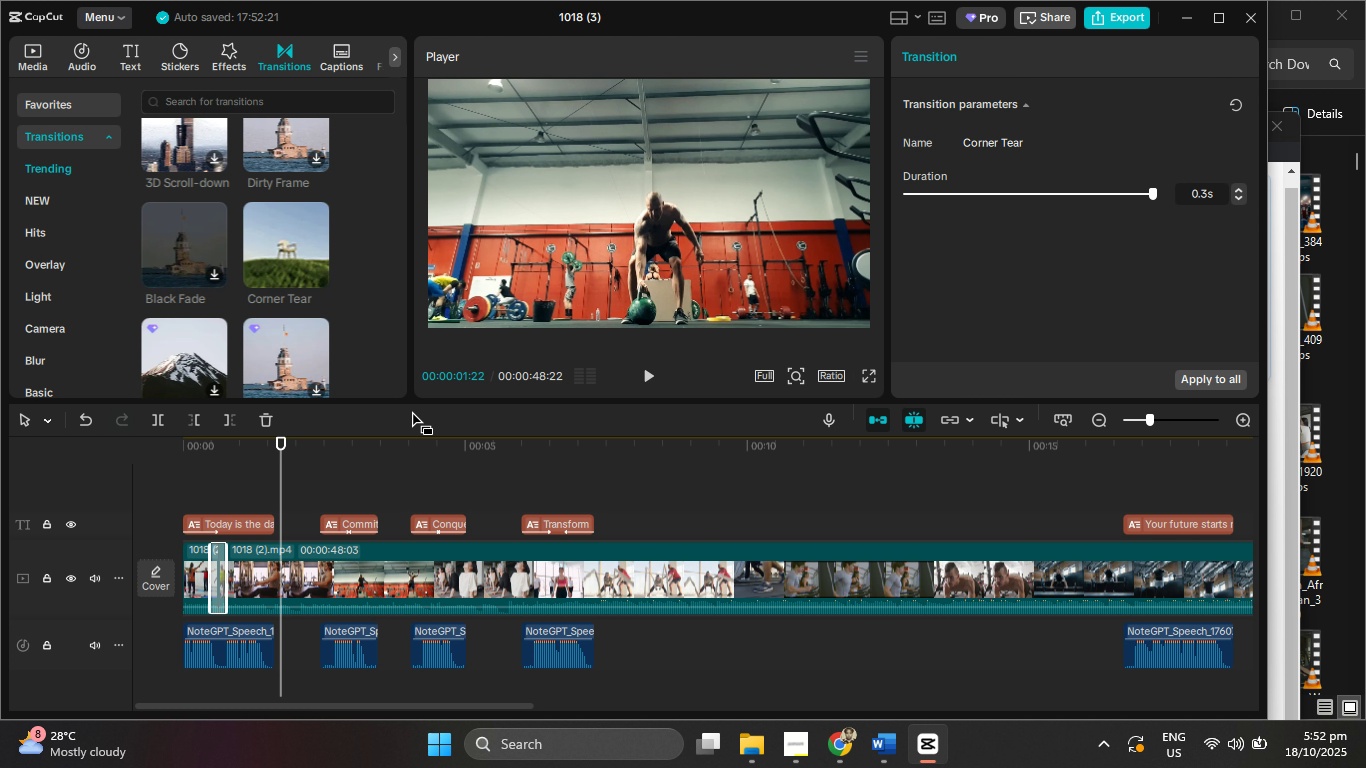 
key(ArrowLeft)
 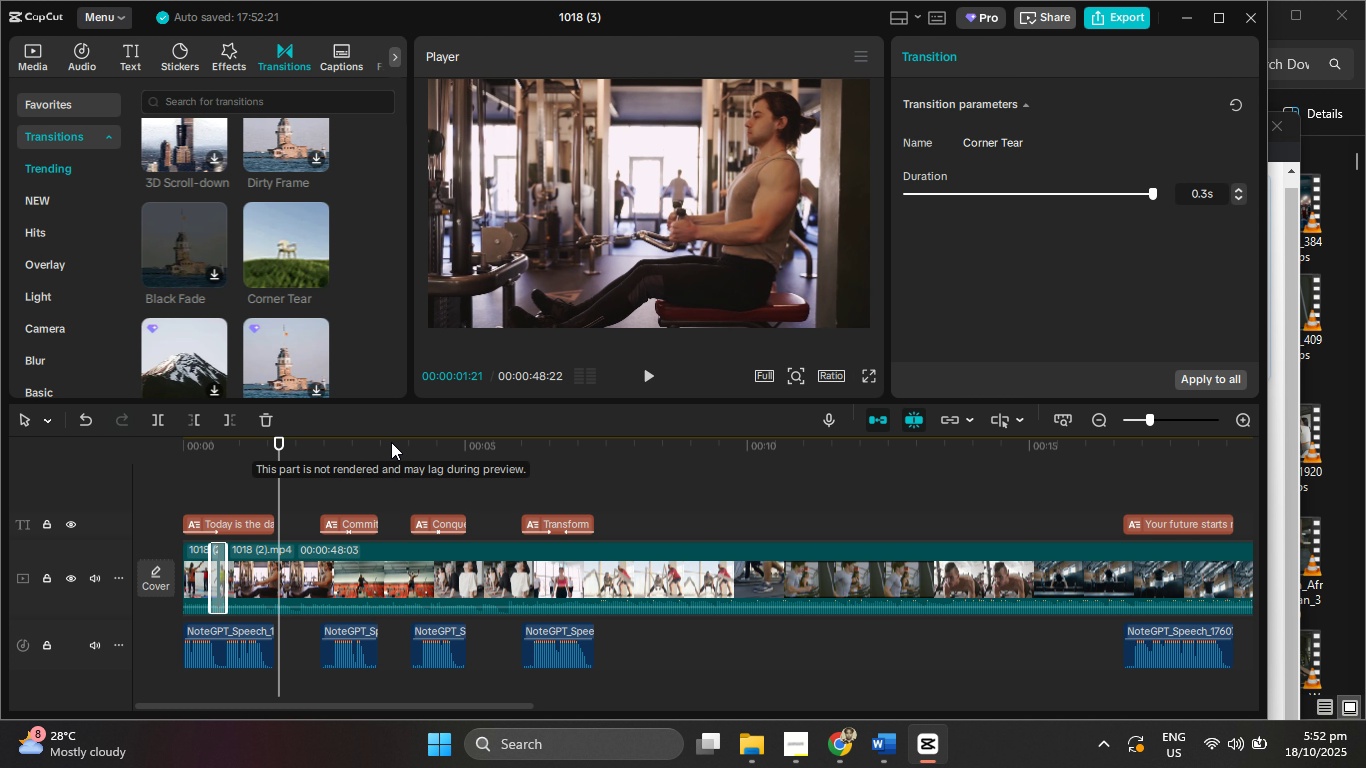 
key(ArrowLeft)
 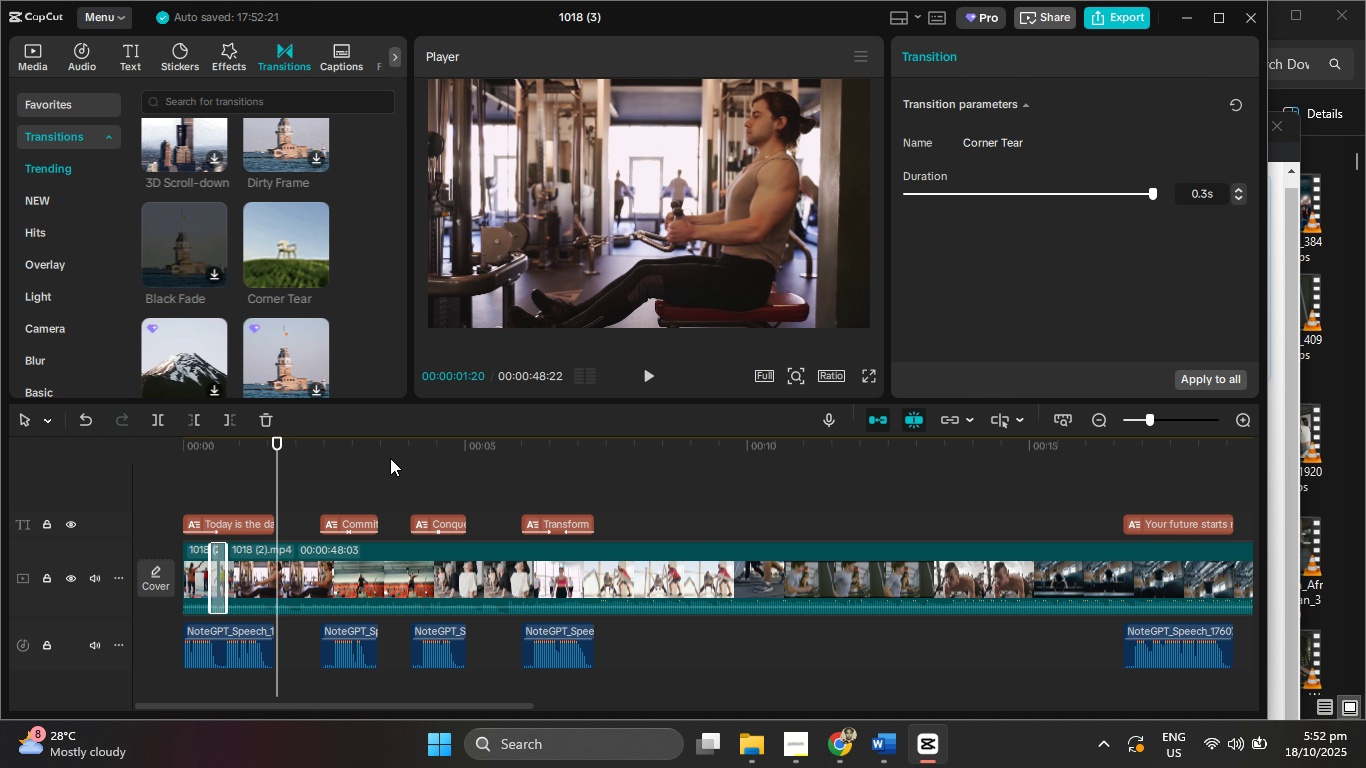 
key(ArrowLeft)
 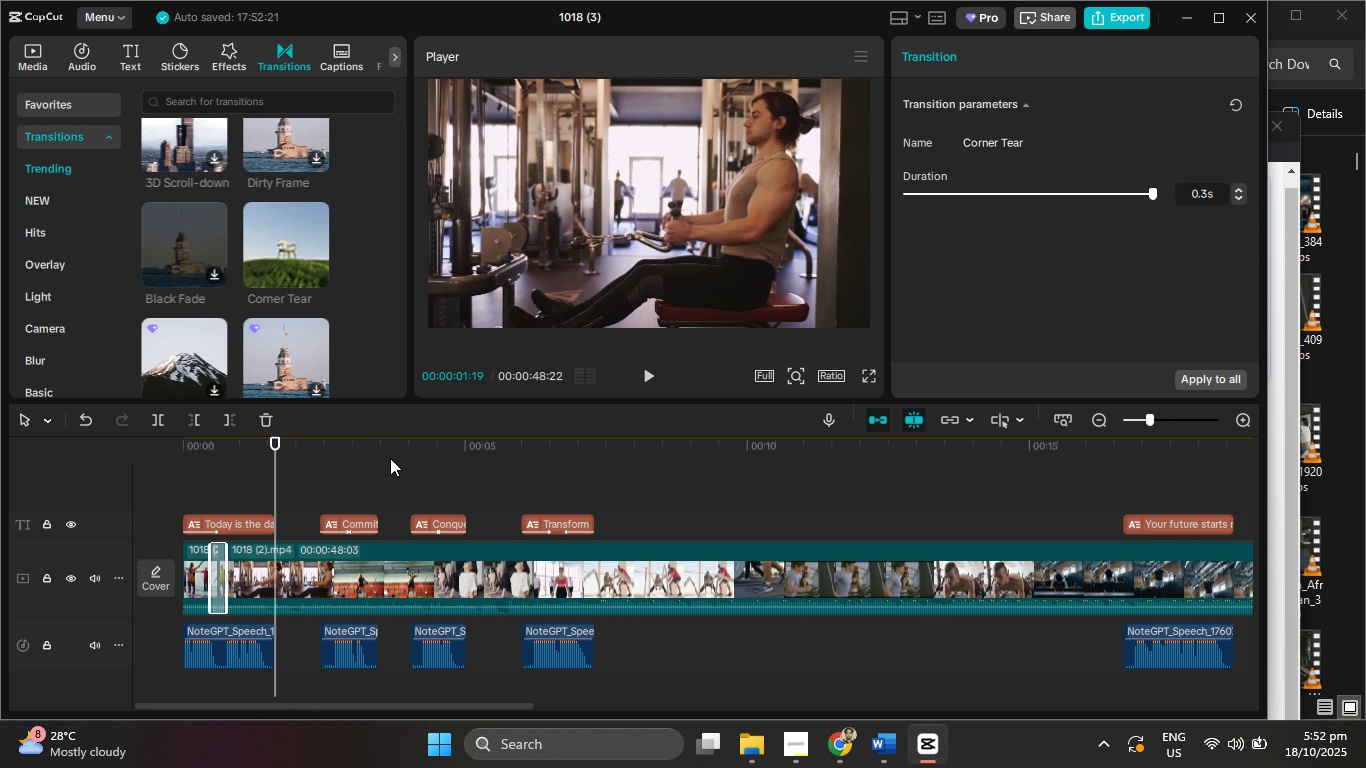 
key(ArrowRight)
 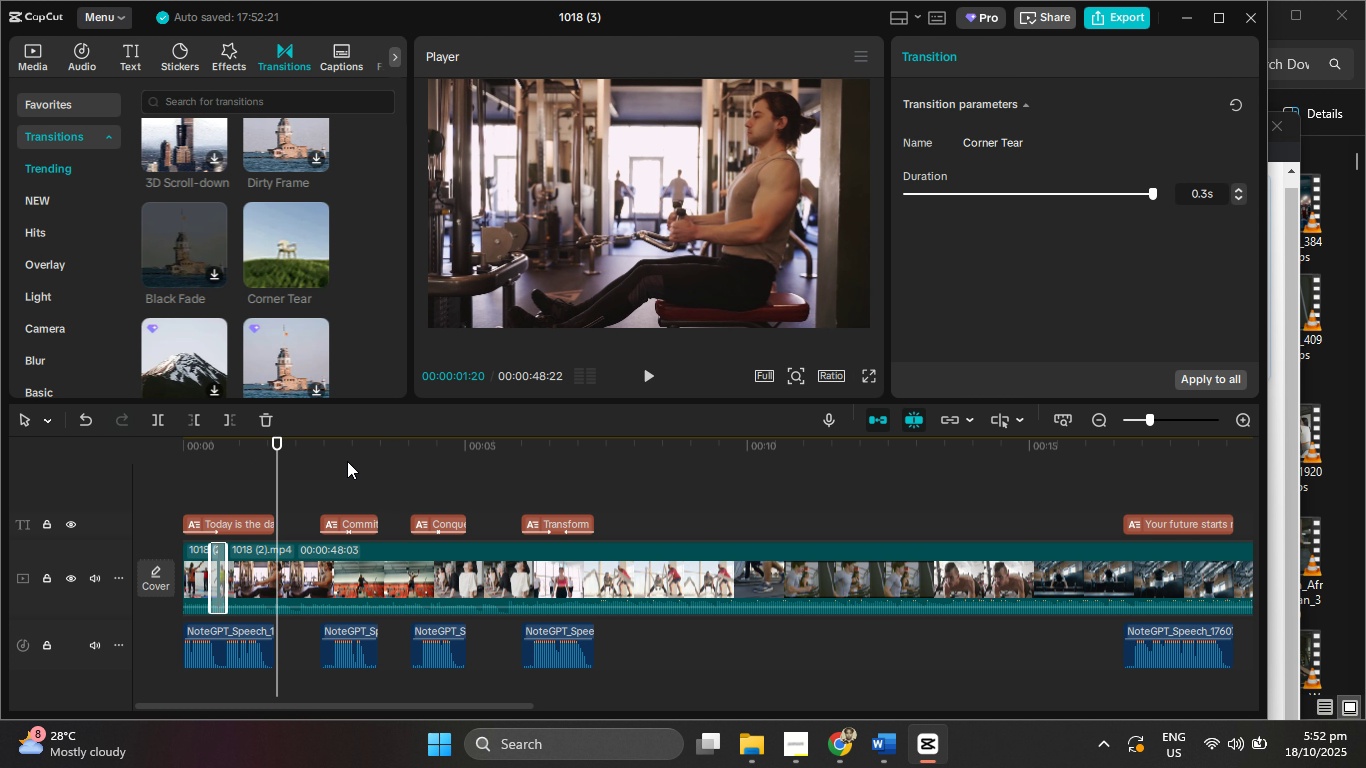 
key(ArrowRight)
 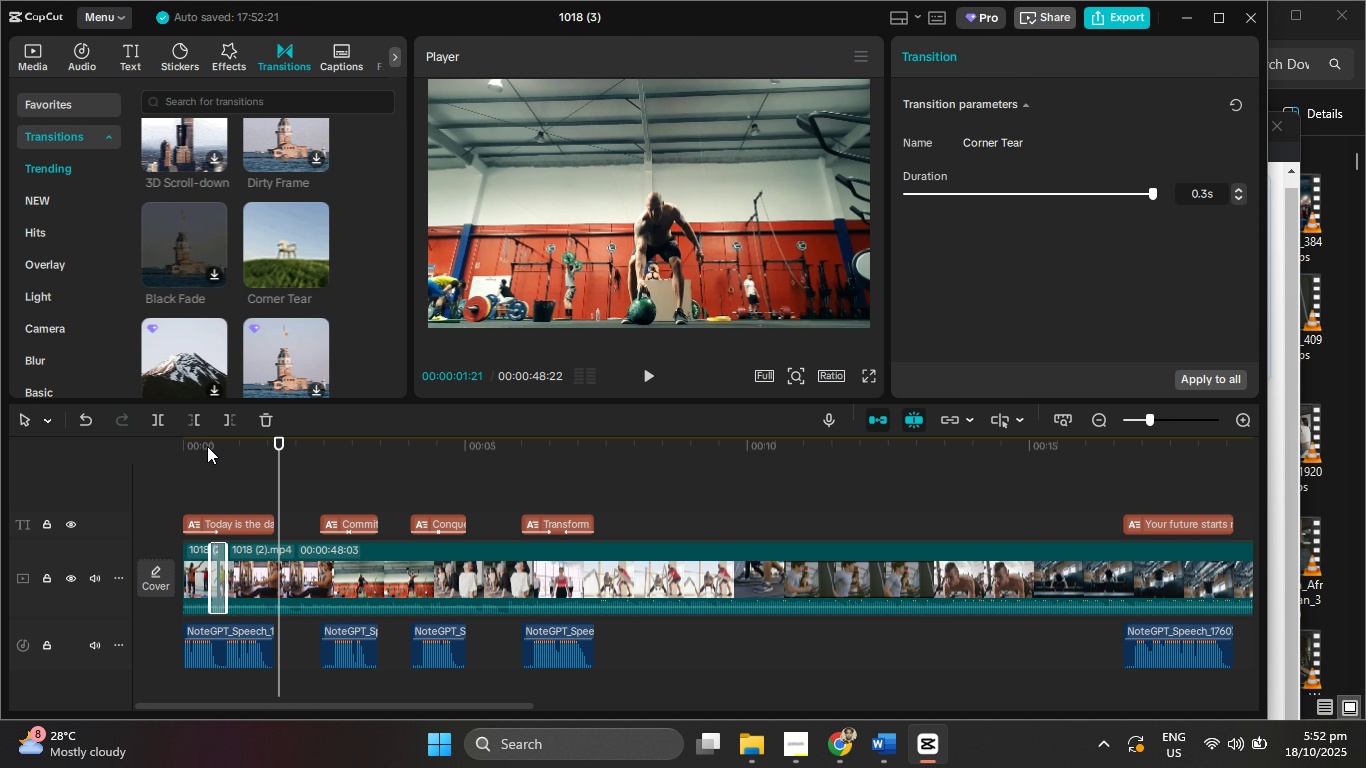 
key(ArrowRight)
 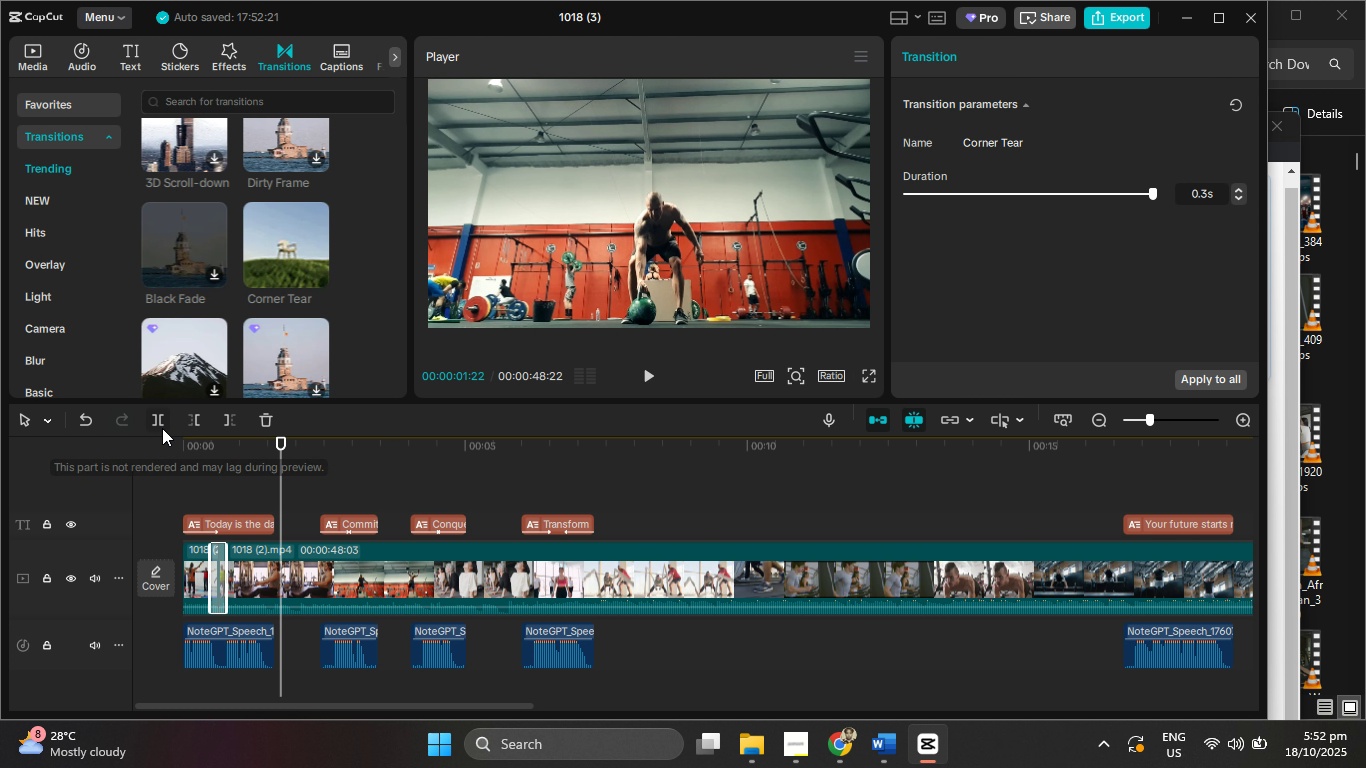 
key(ArrowRight)
 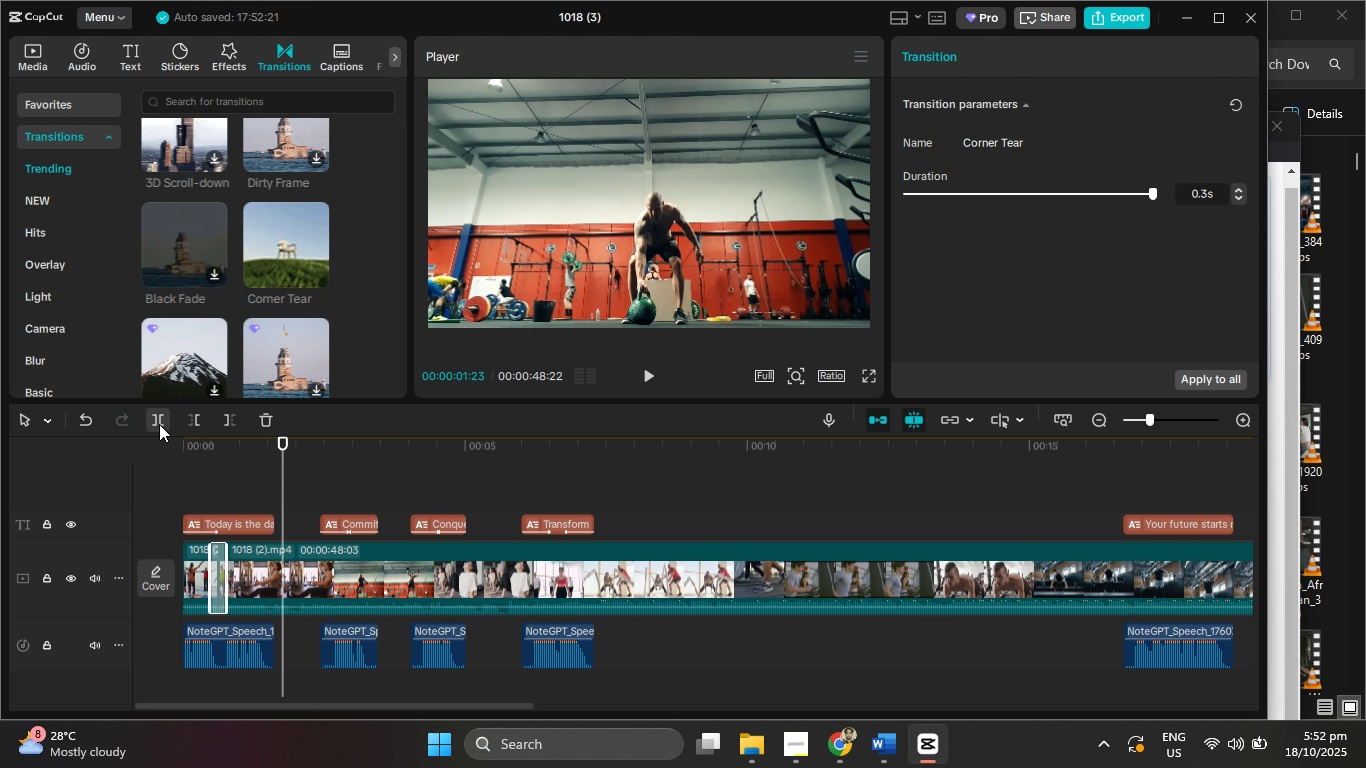 
key(ArrowLeft)
 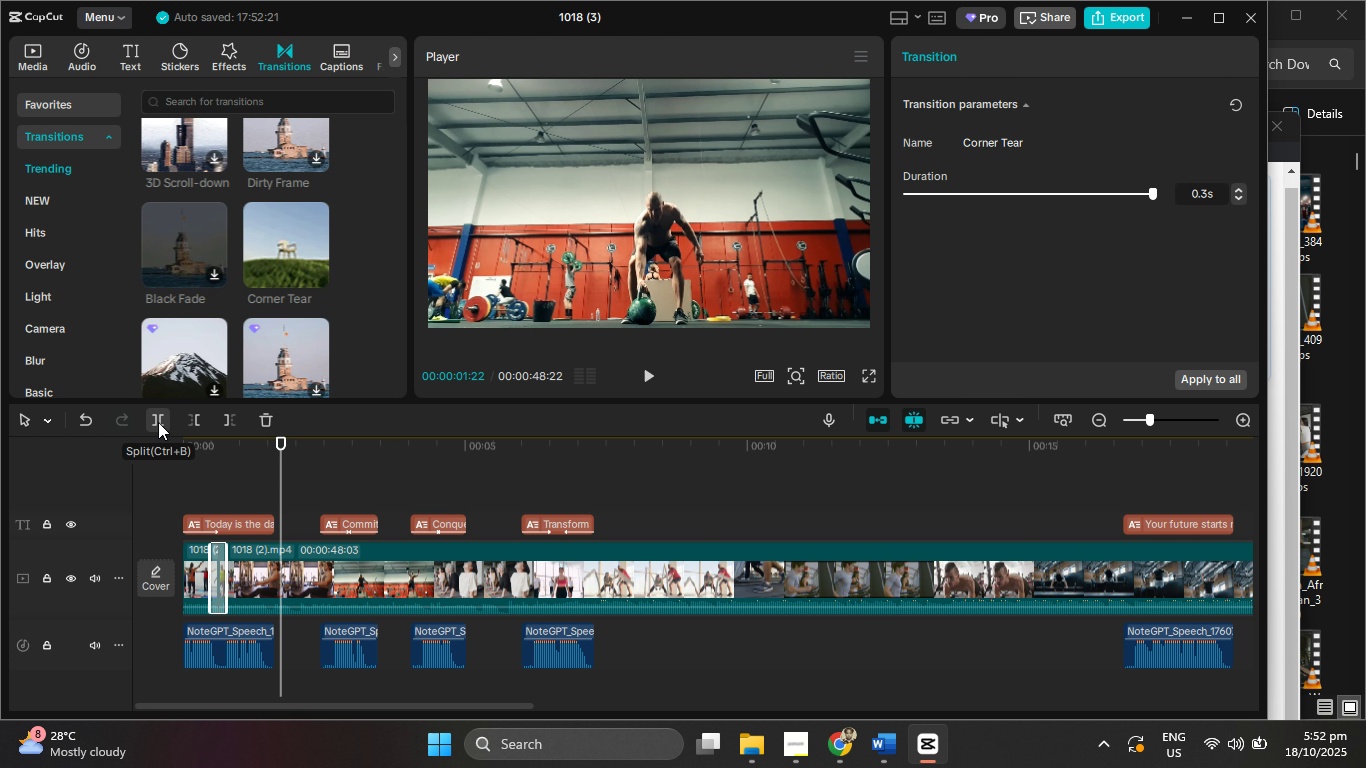 
key(ArrowLeft)
 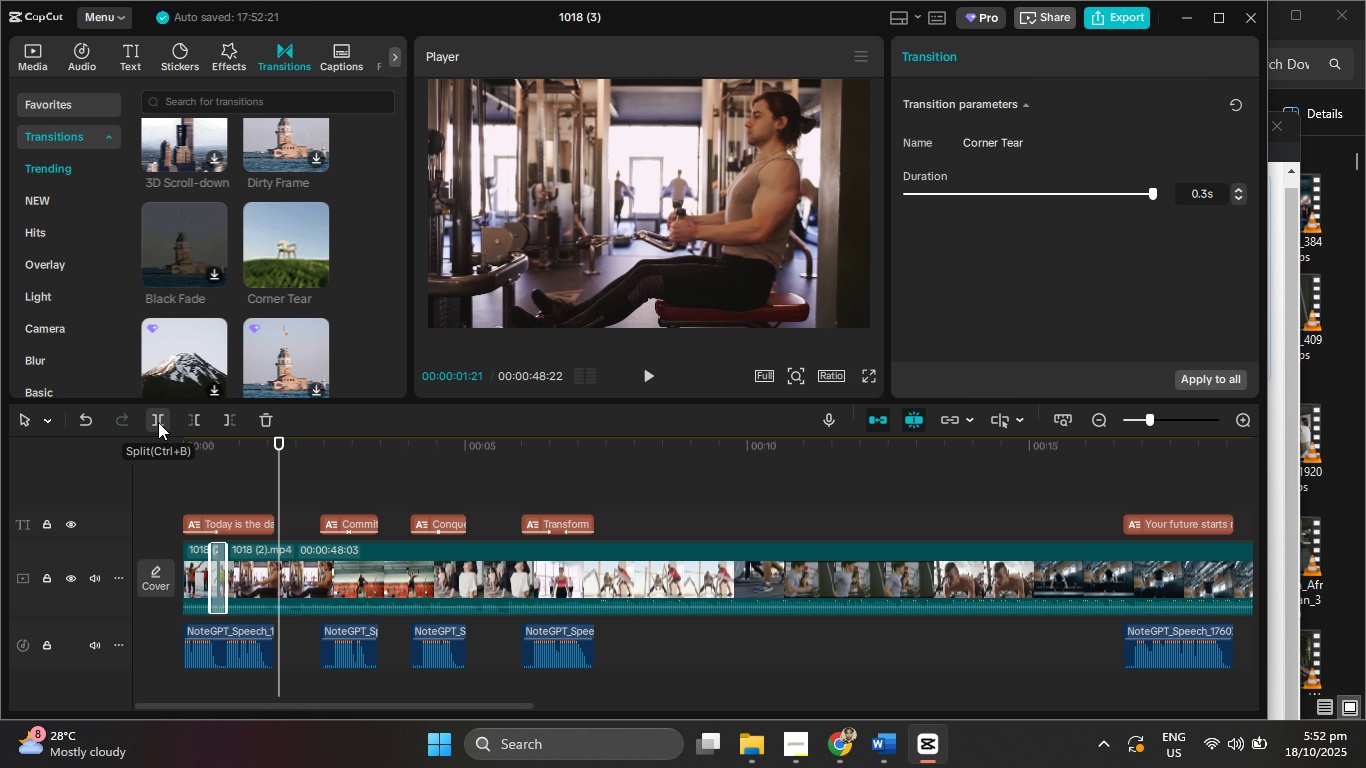 
key(ArrowRight)
 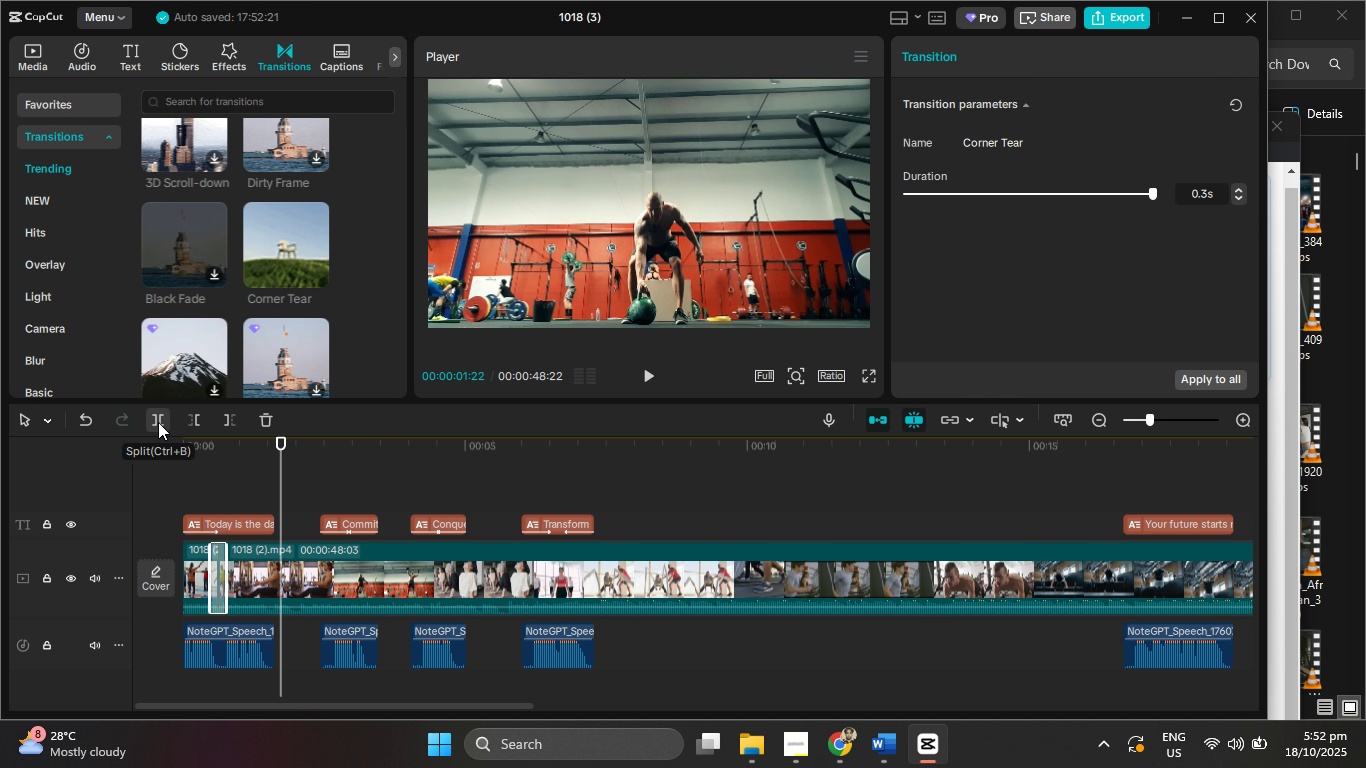 
key(ArrowLeft)
 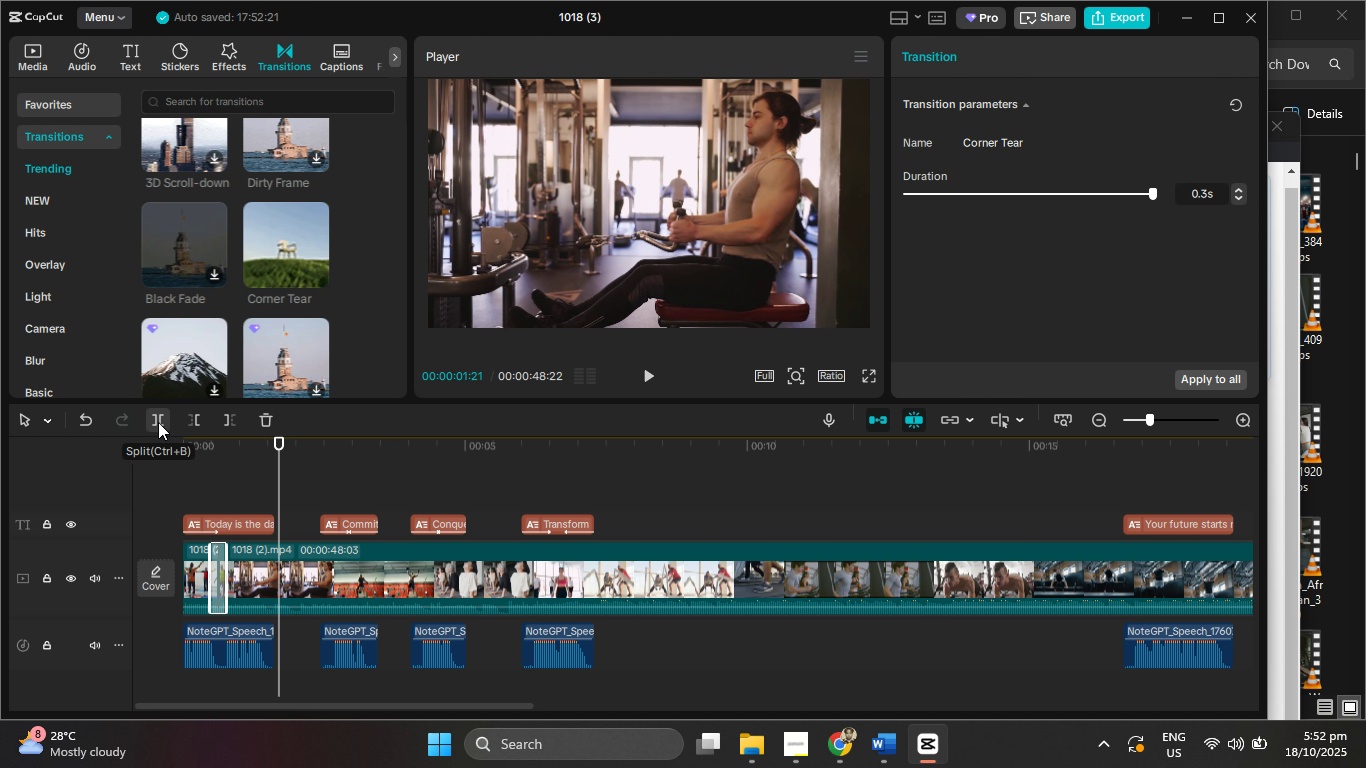 
left_click([158, 422])
 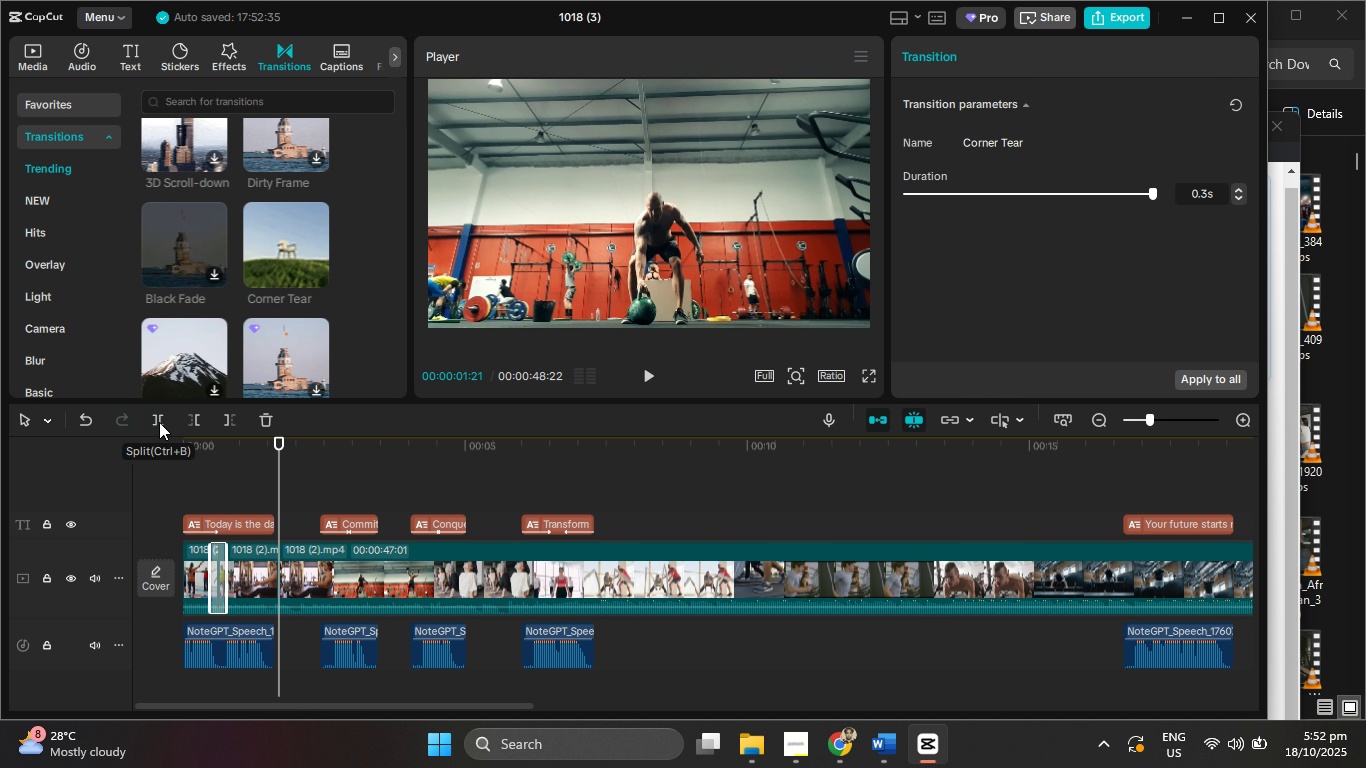 
hold_key(key=ArrowRight, duration=1.52)
 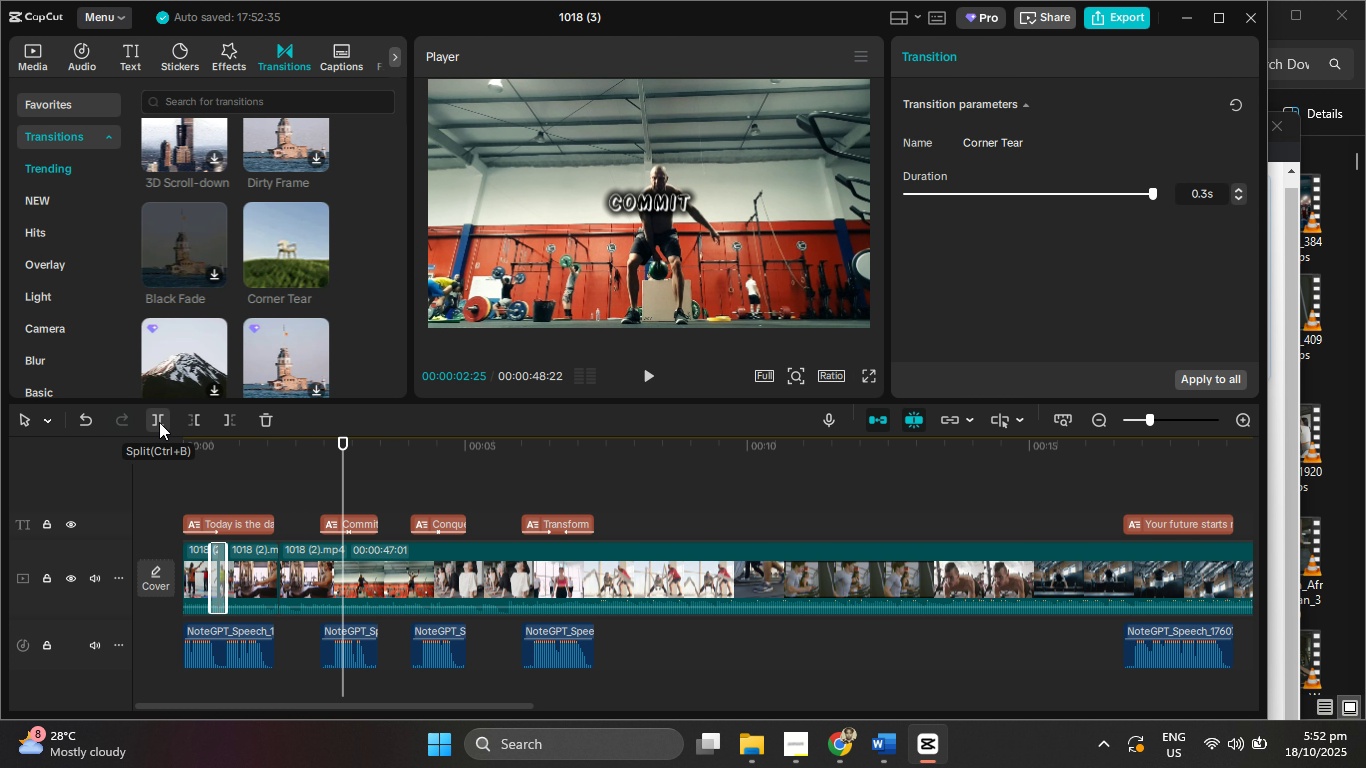 
key(ArrowRight)
 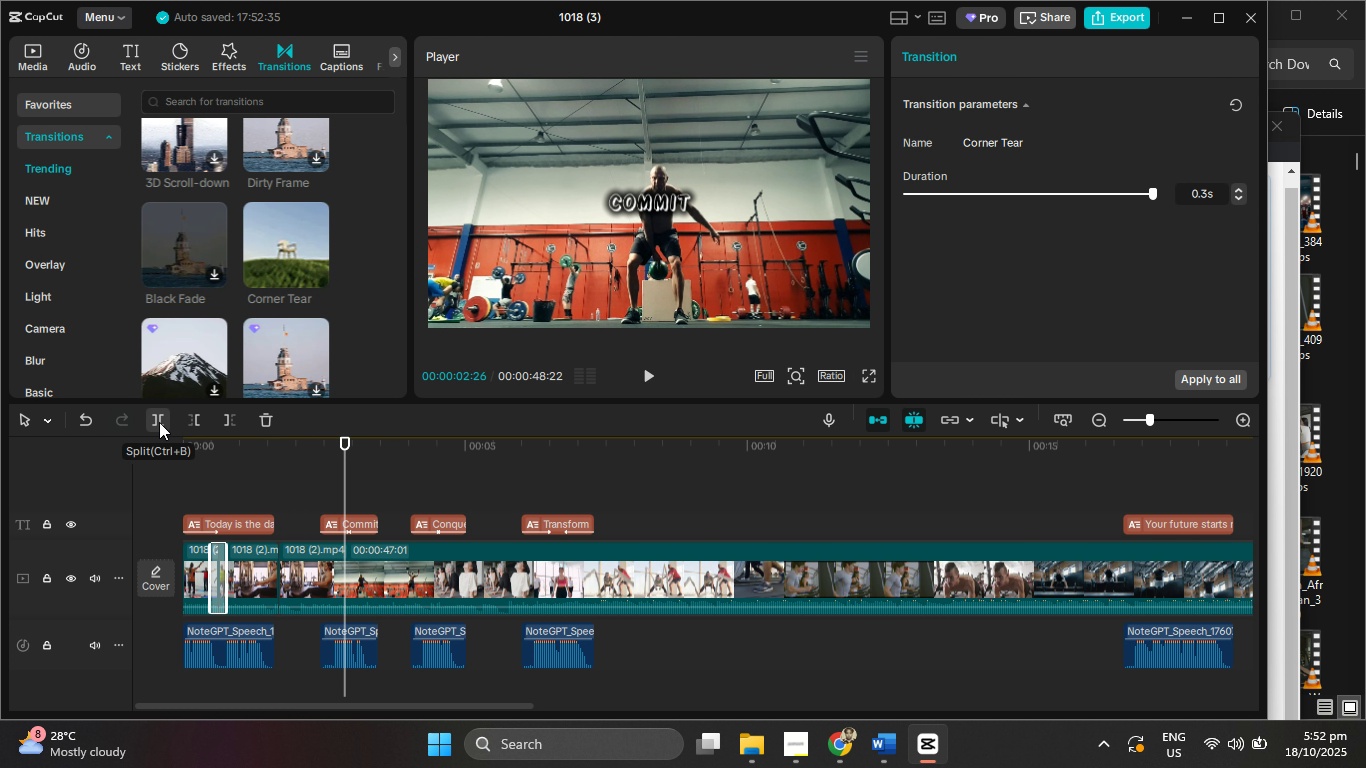 
key(ArrowRight)
 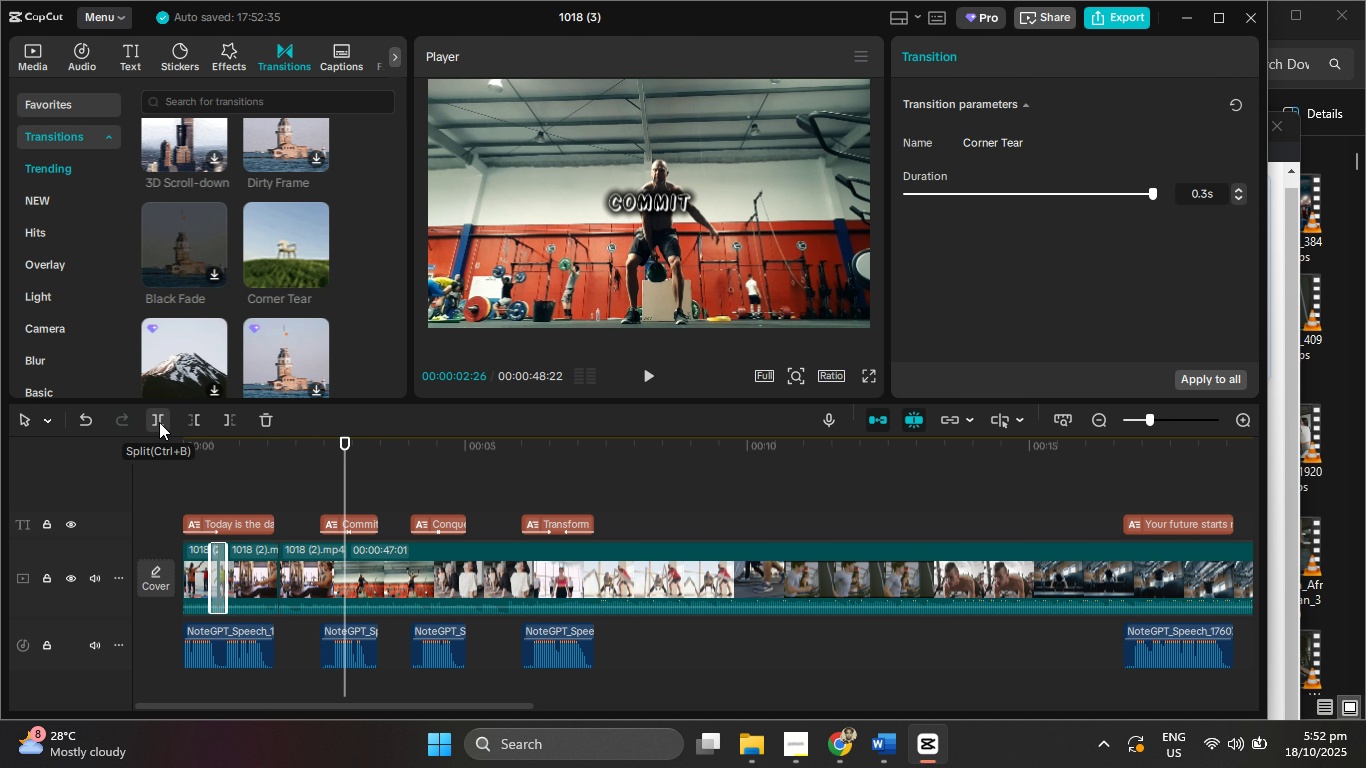 
hold_key(key=ArrowRight, duration=1.53)
 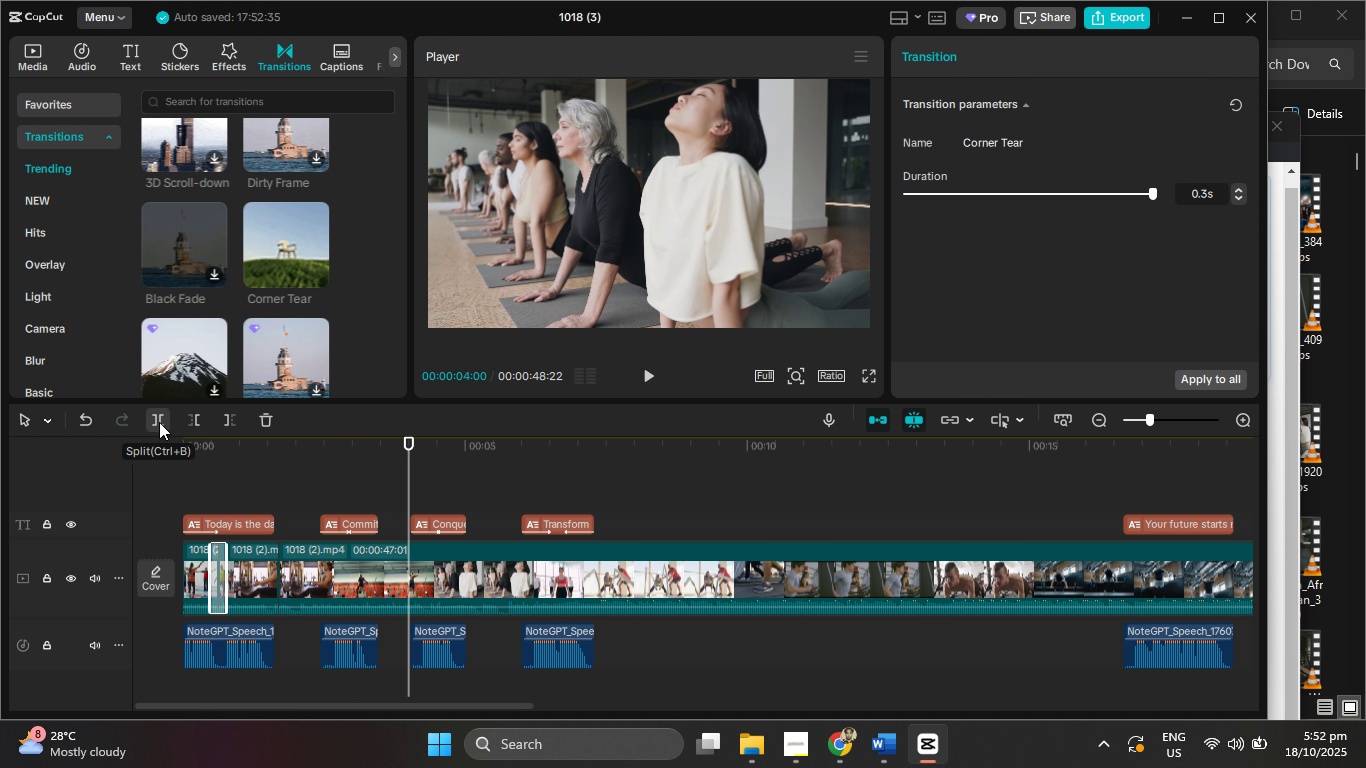 
key(ArrowRight)
 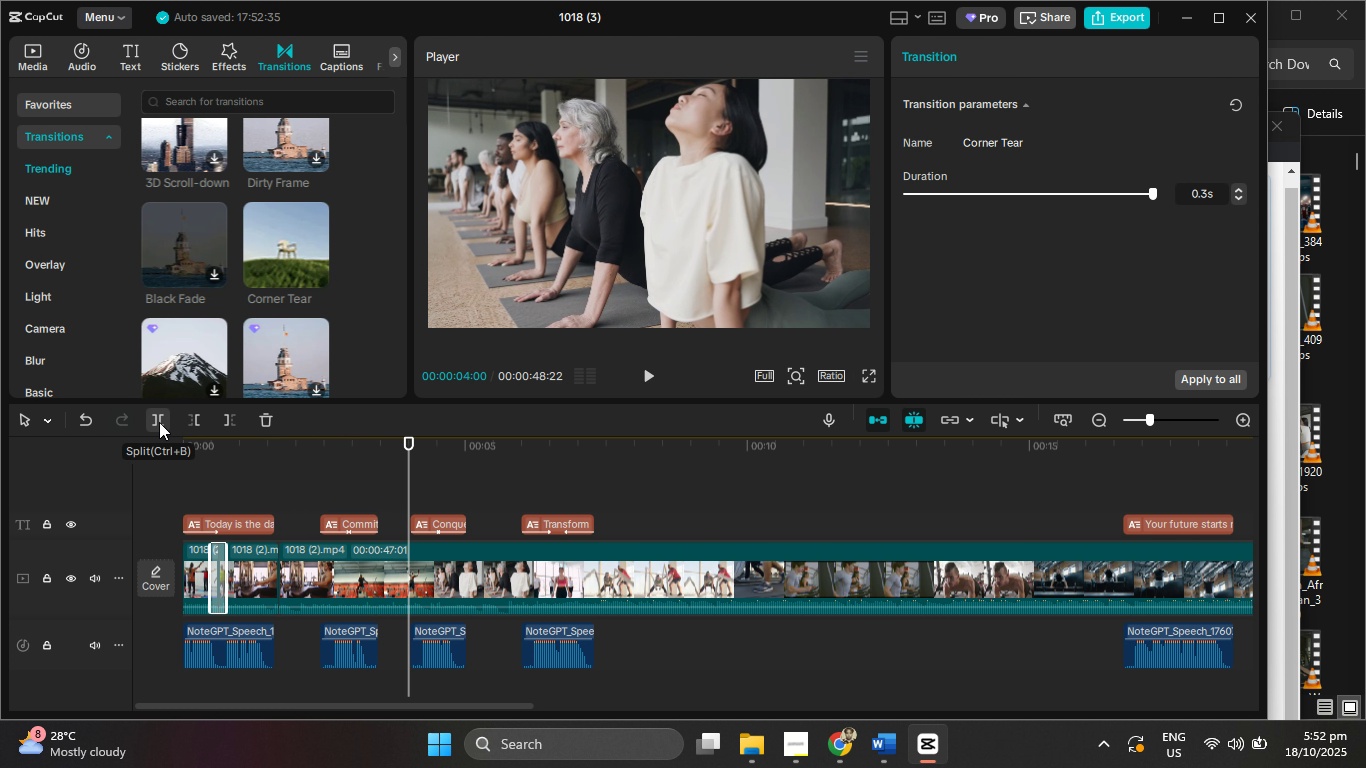 
key(ArrowLeft)
 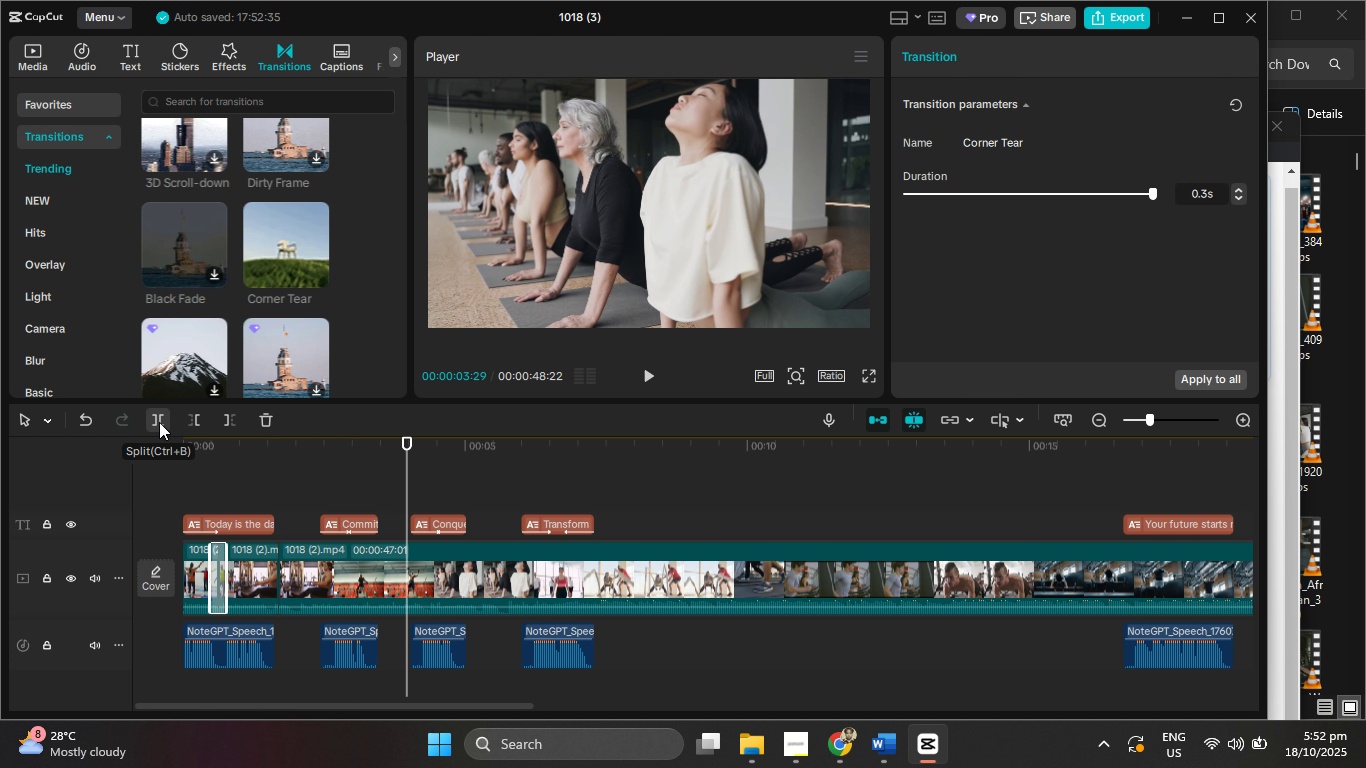 
key(ArrowLeft)
 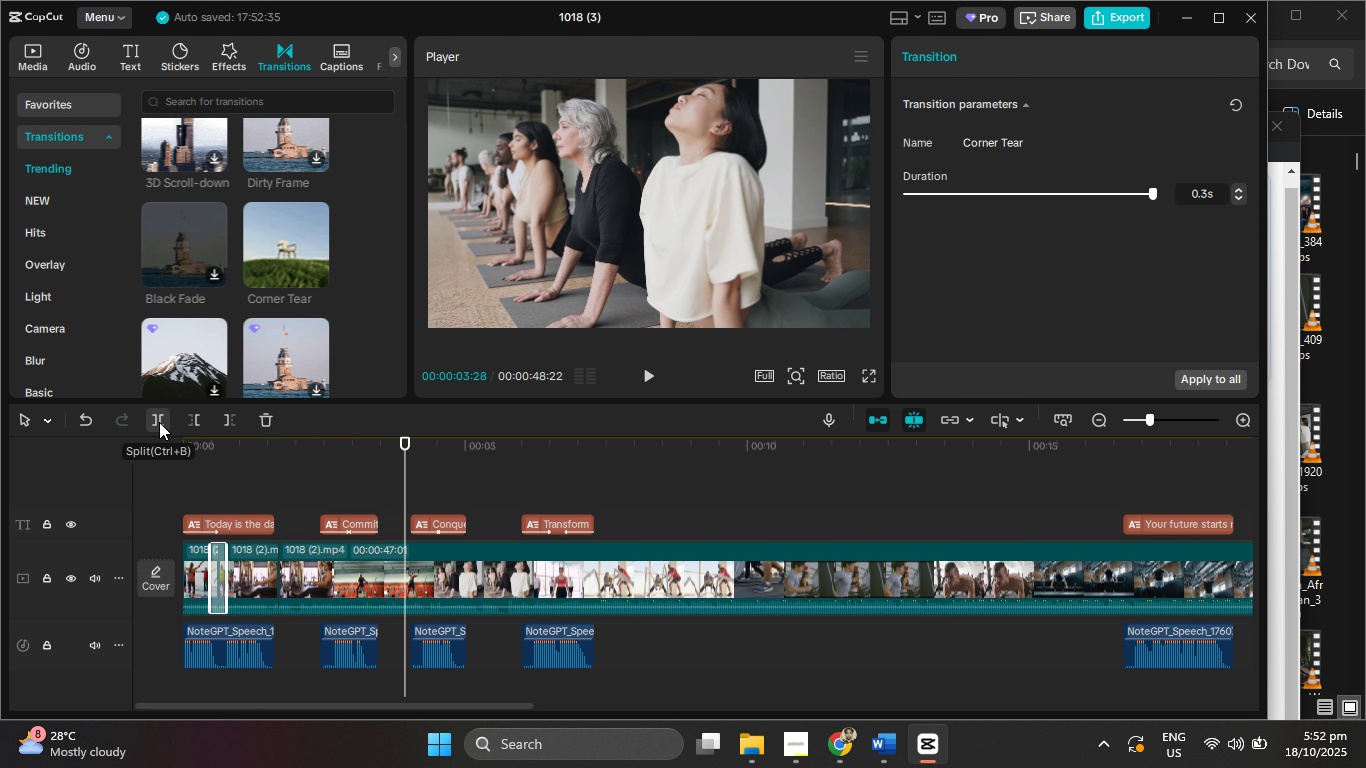 
key(ArrowLeft)
 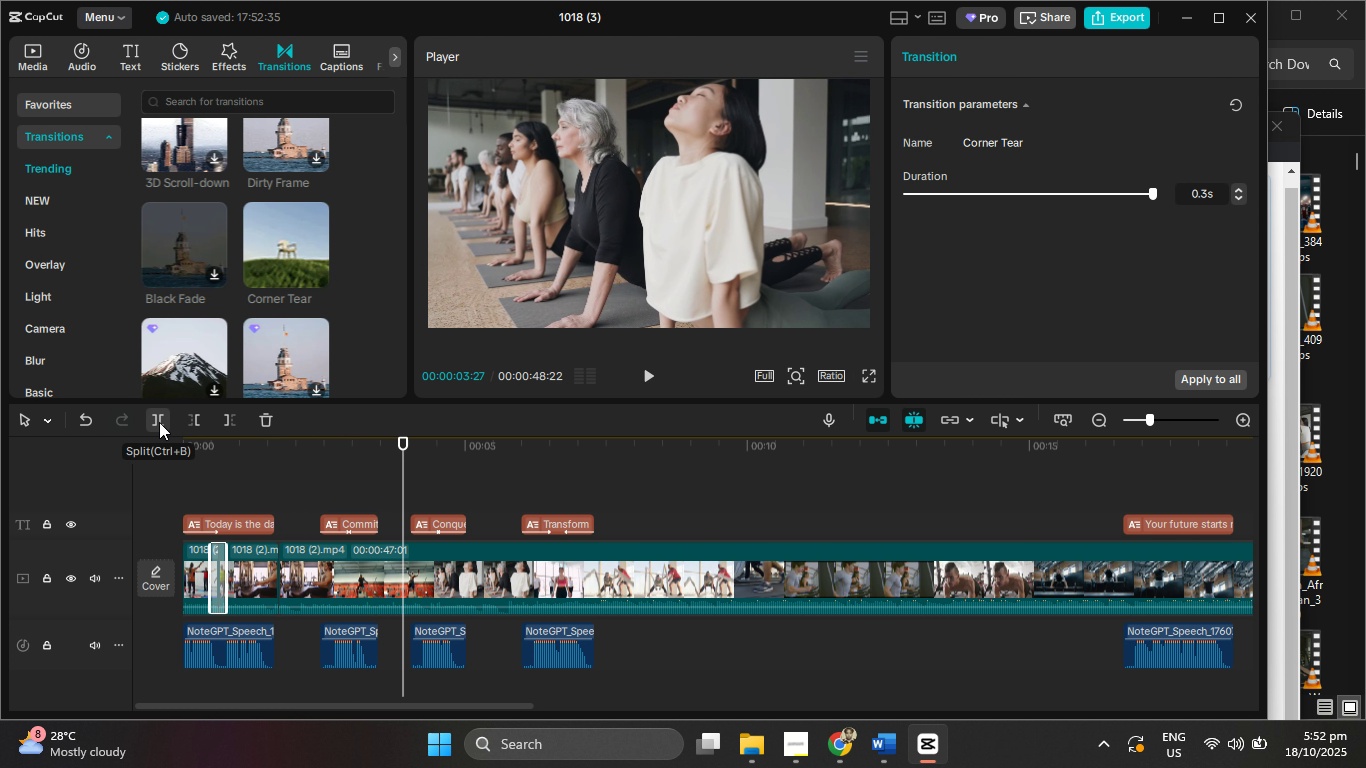 
key(ArrowLeft)
 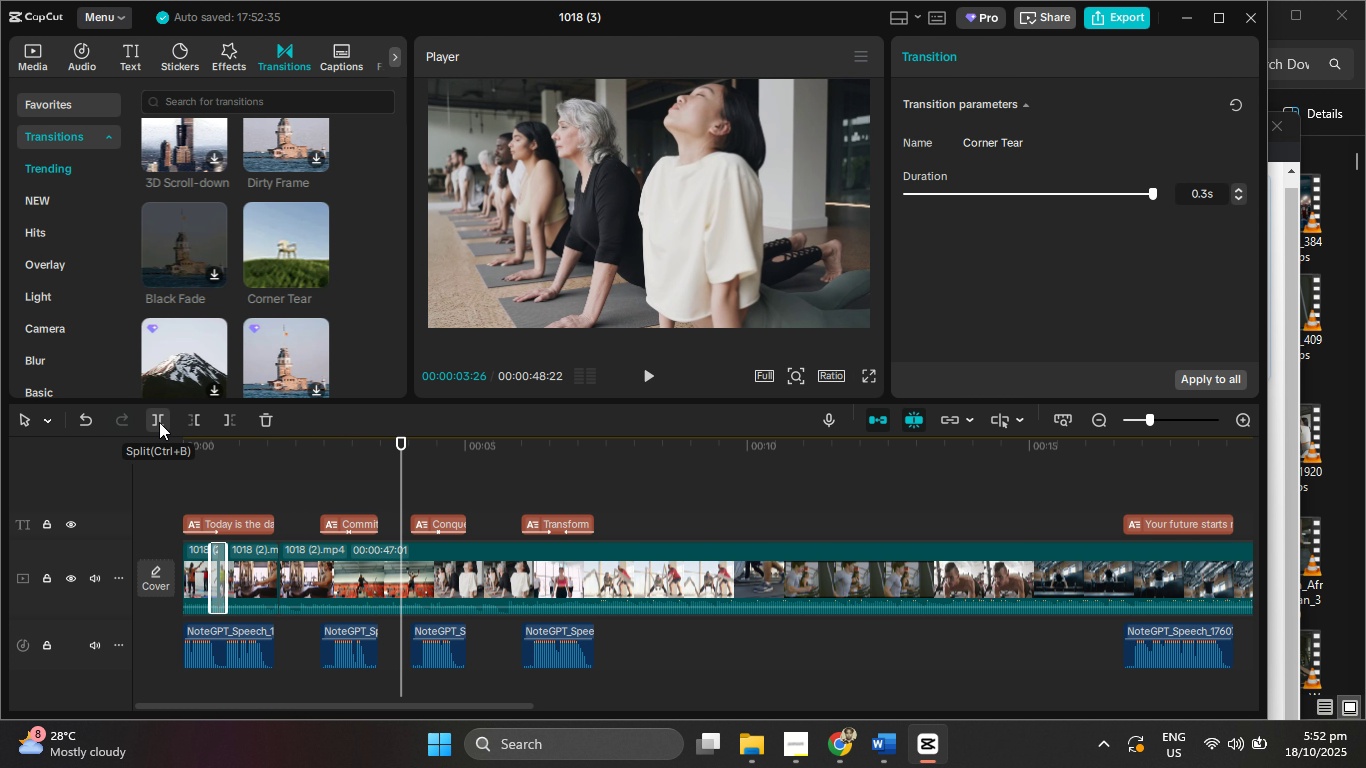 
key(ArrowLeft)
 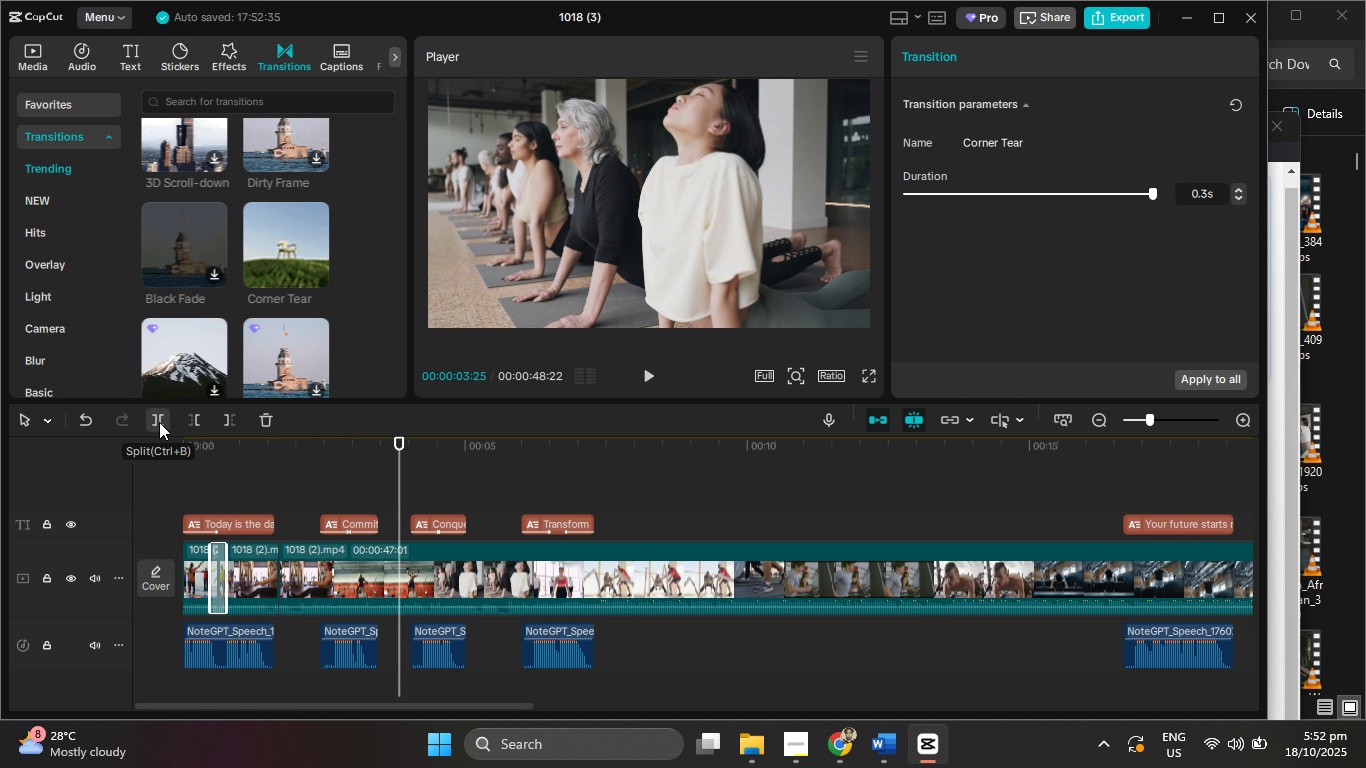 
key(ArrowLeft)
 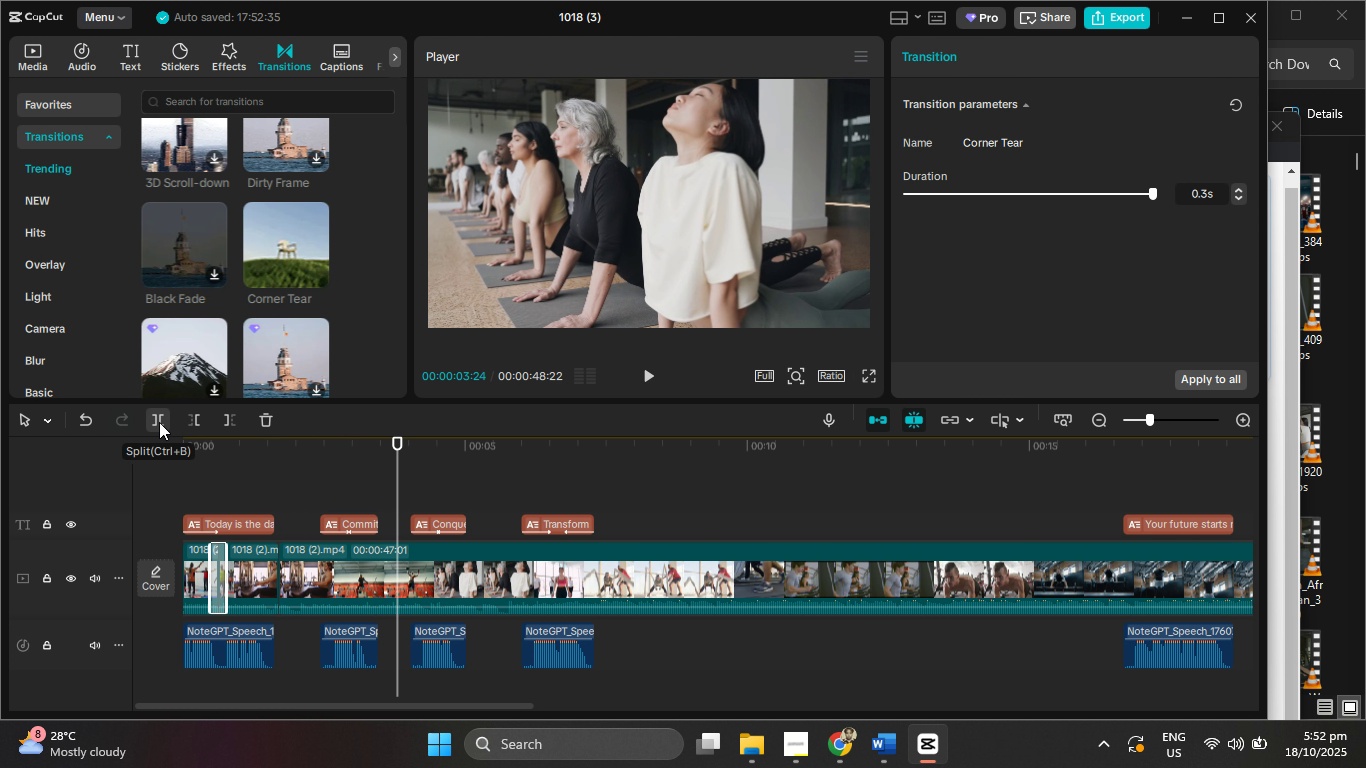 
key(ArrowLeft)
 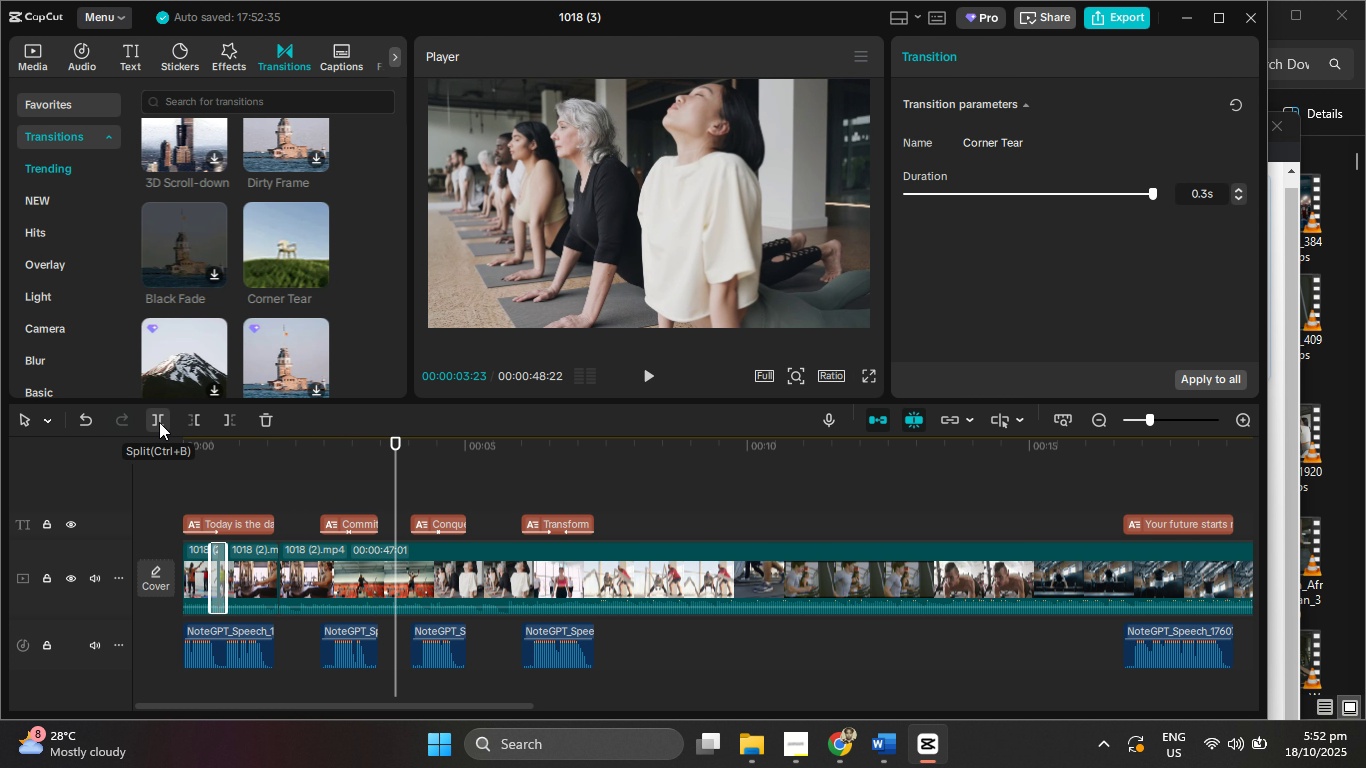 
key(ArrowLeft)
 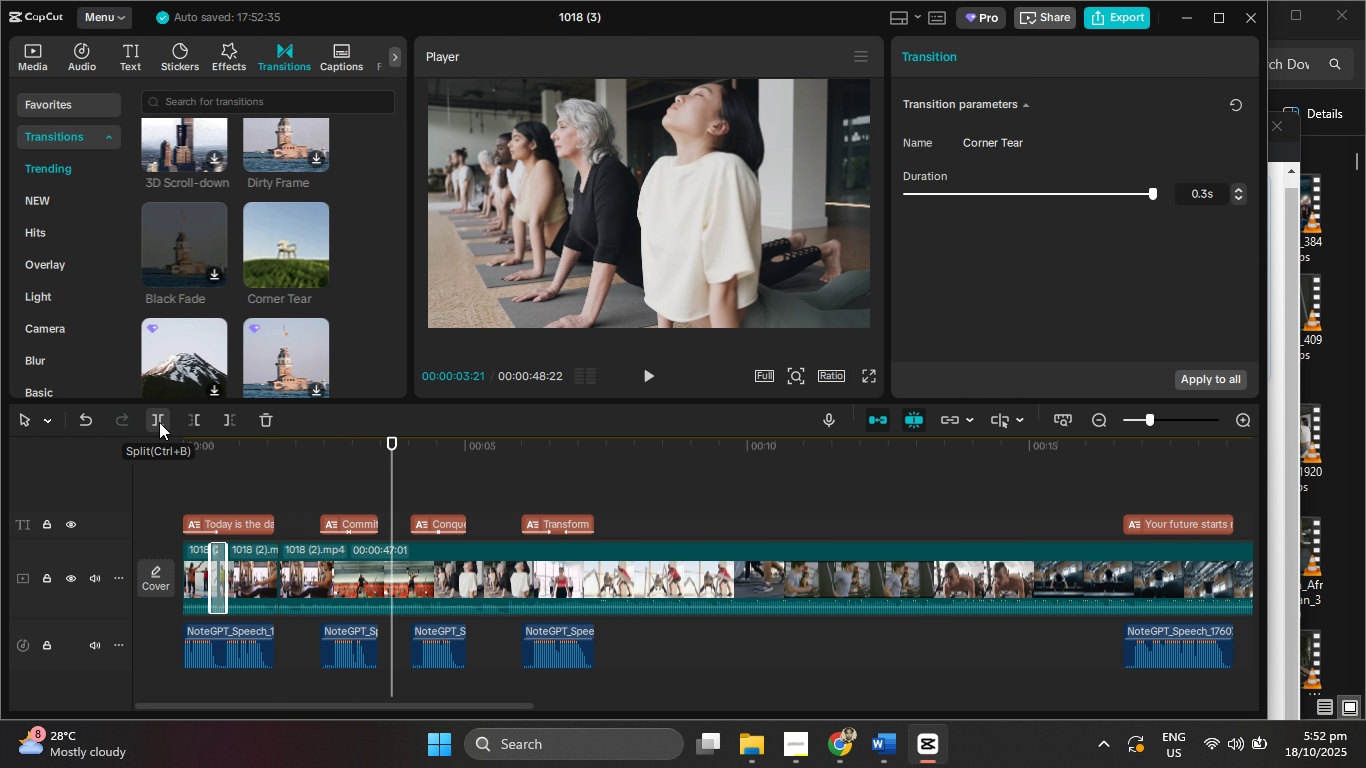 
key(ArrowLeft)
 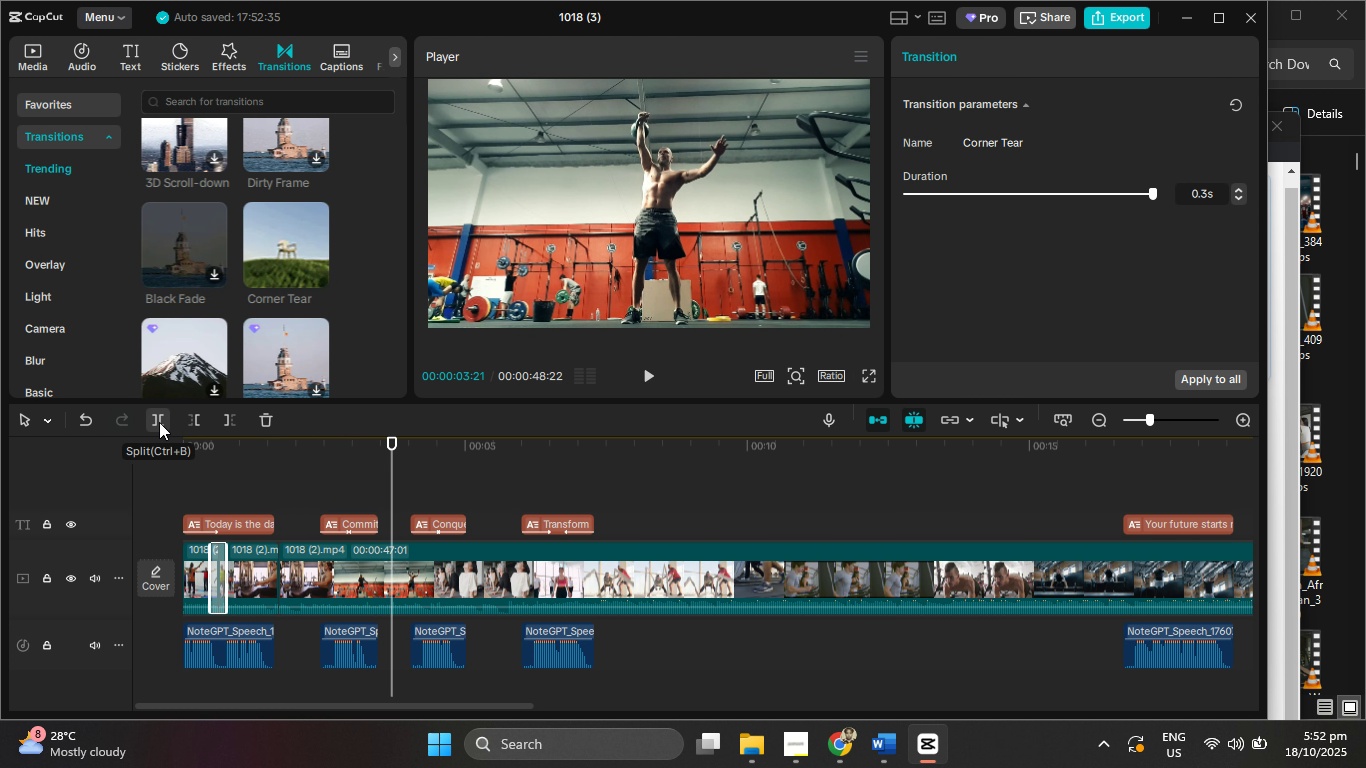 
key(ArrowLeft)
 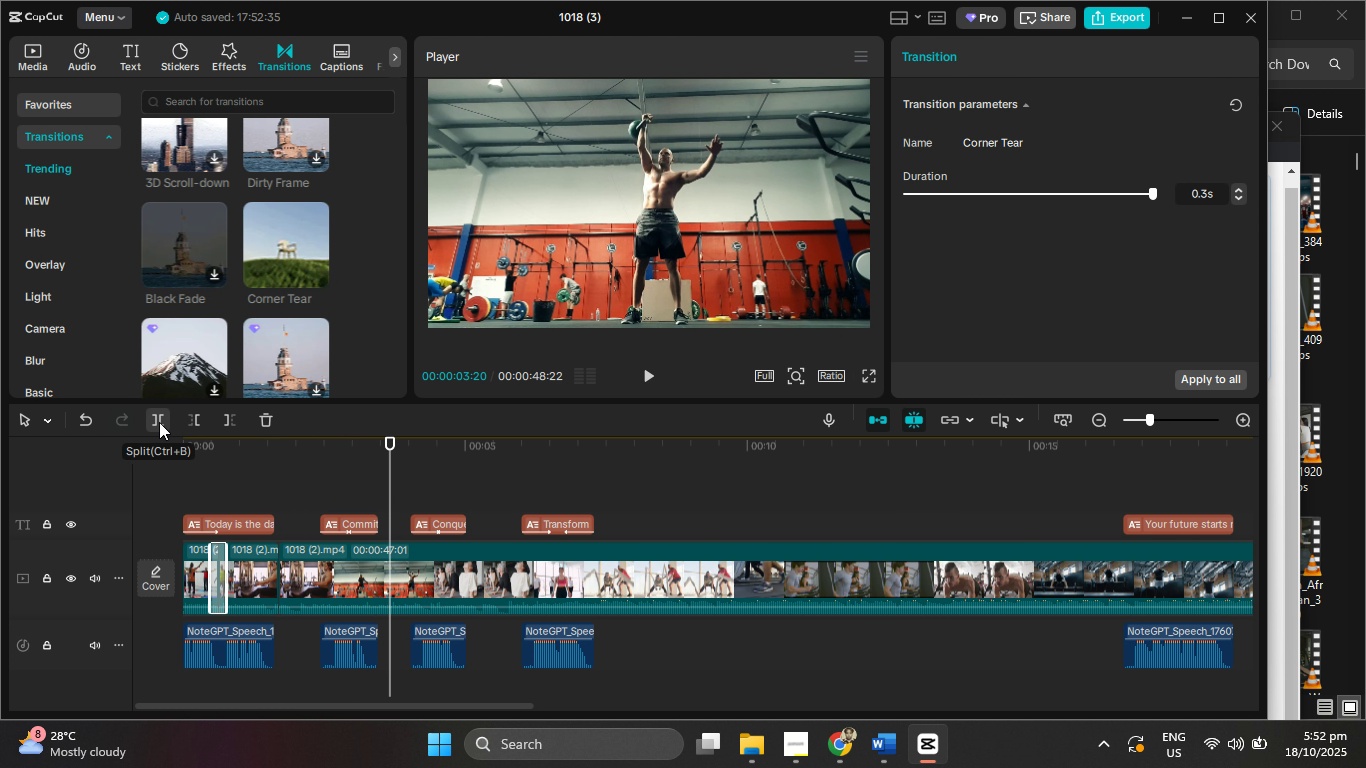 
key(ArrowLeft)
 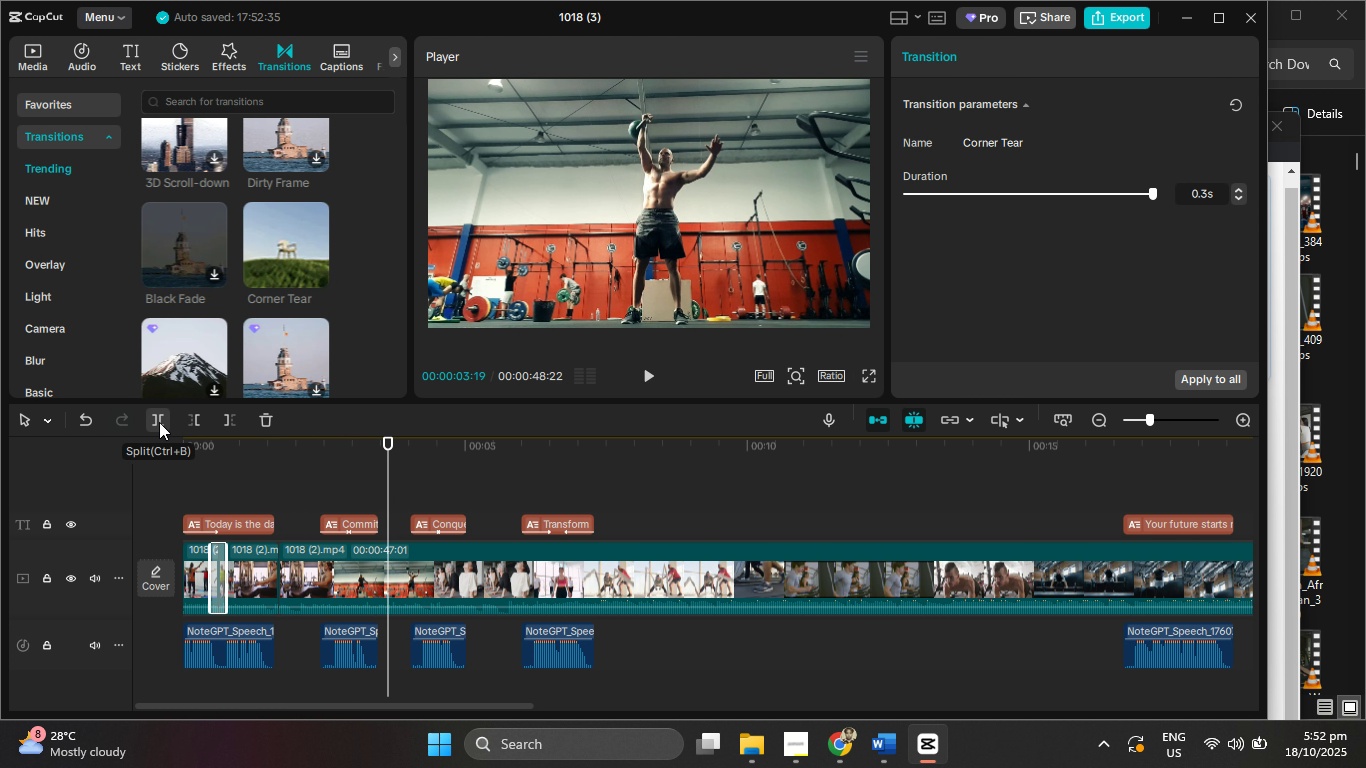 
key(ArrowRight)
 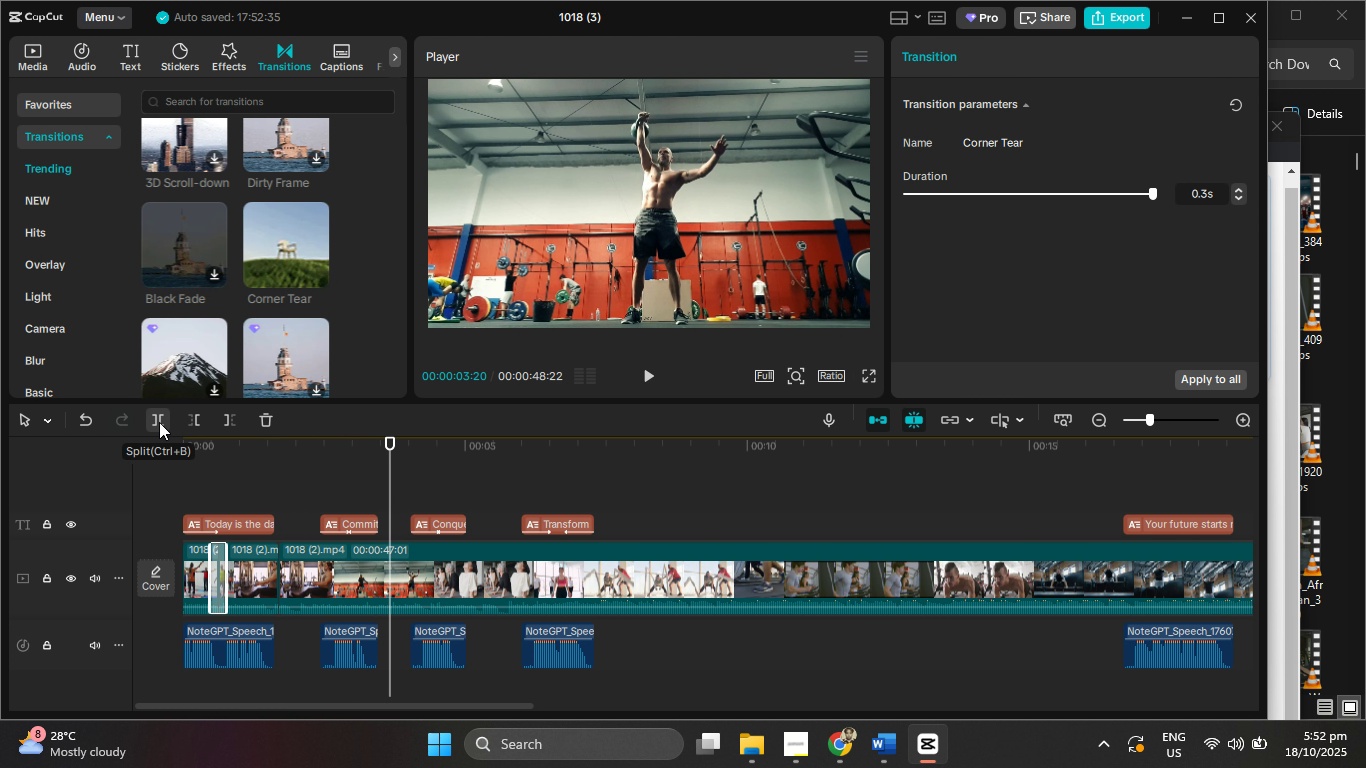 
key(ArrowRight)
 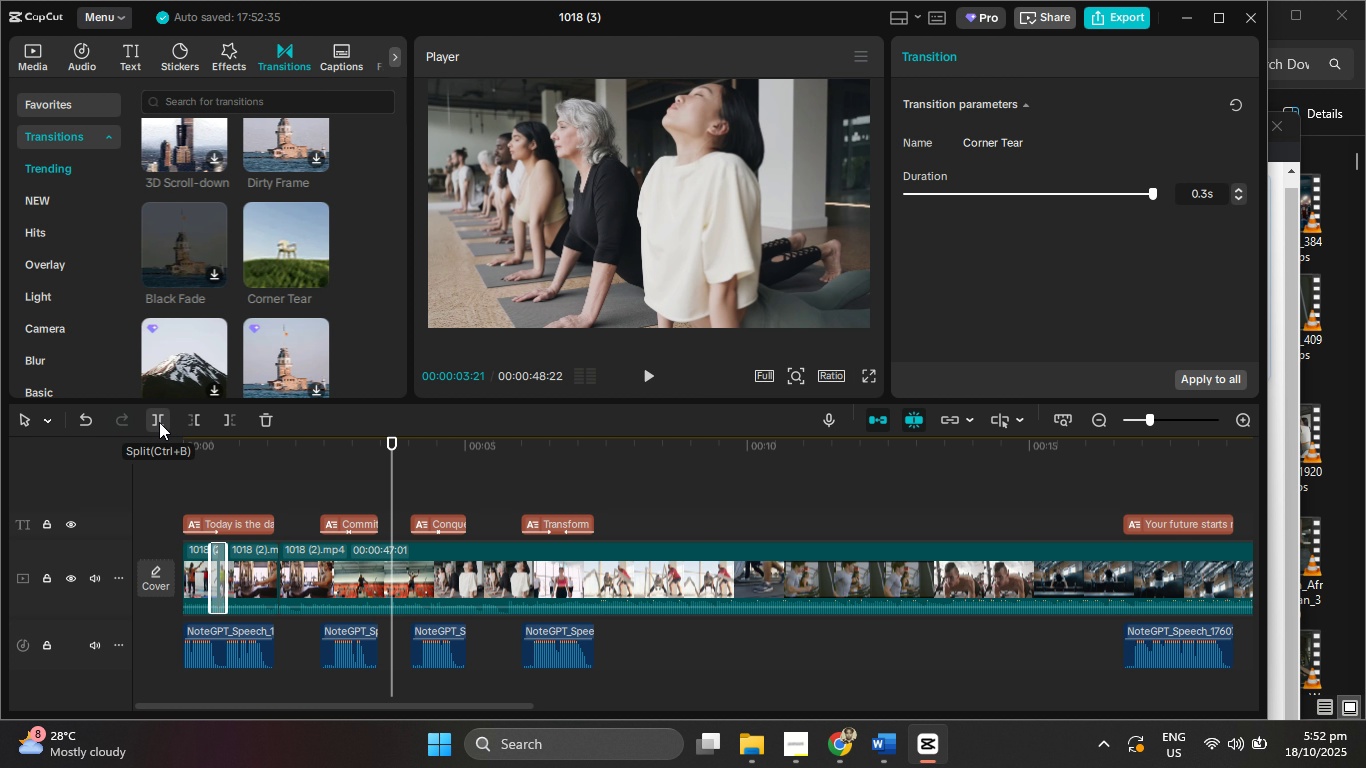 
key(ArrowRight)
 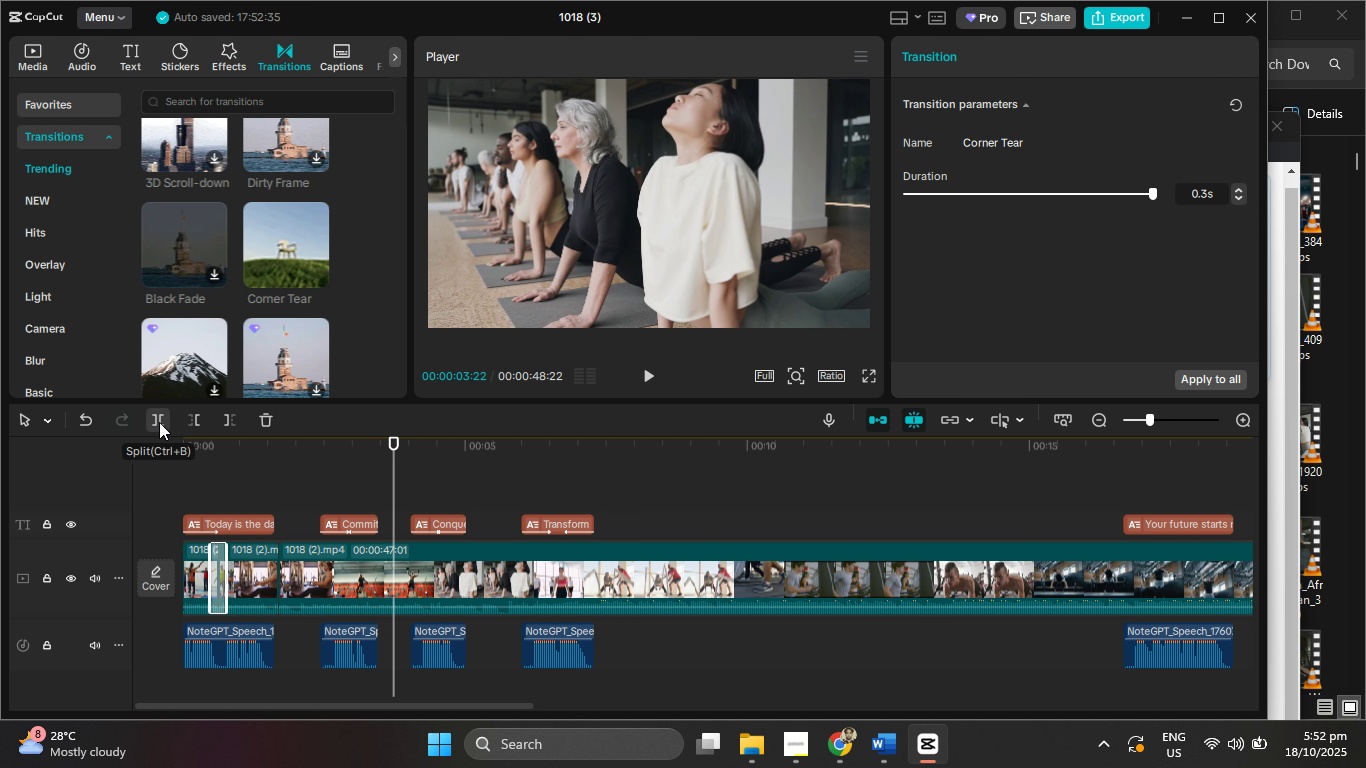 
left_click([159, 422])
 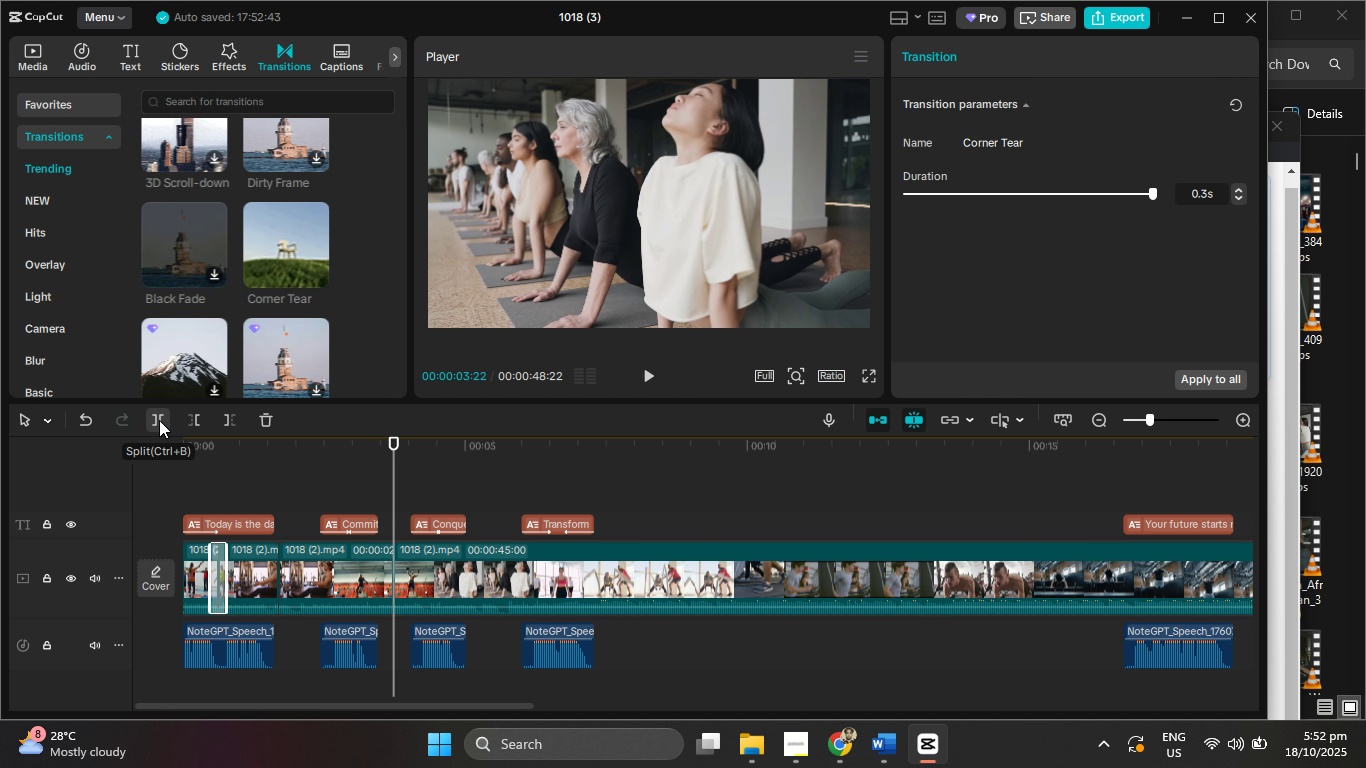 
key(Control+ControlLeft)
 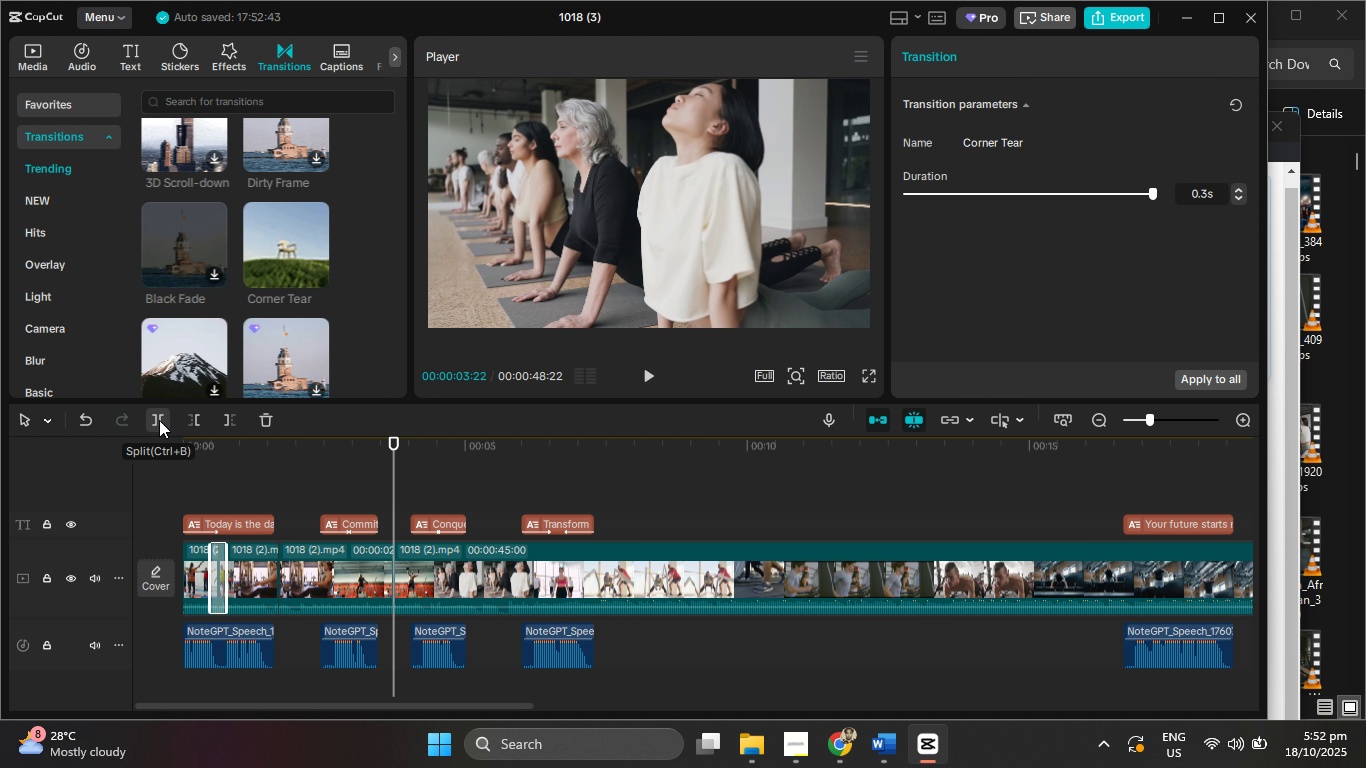 
hold_key(key=ArrowRight, duration=1.52)
 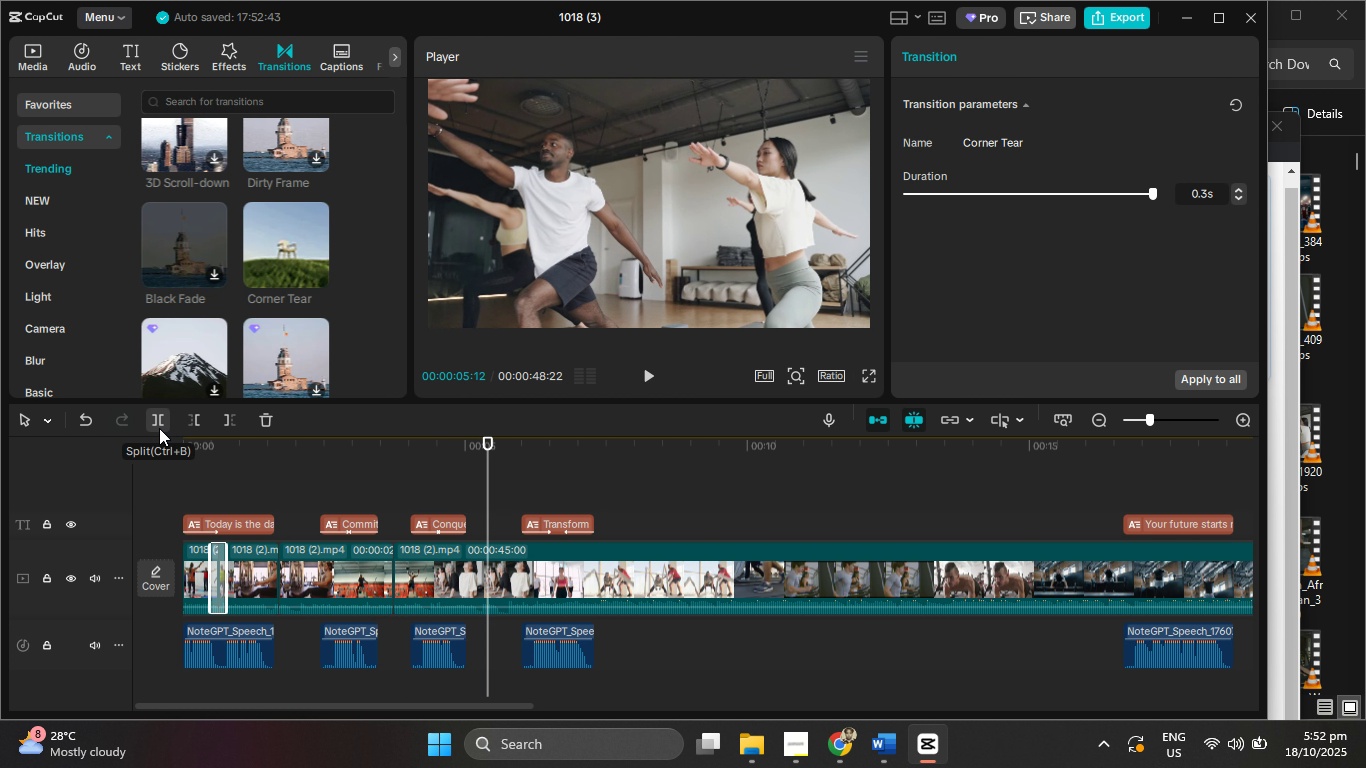 
hold_key(key=ArrowRight, duration=0.58)
 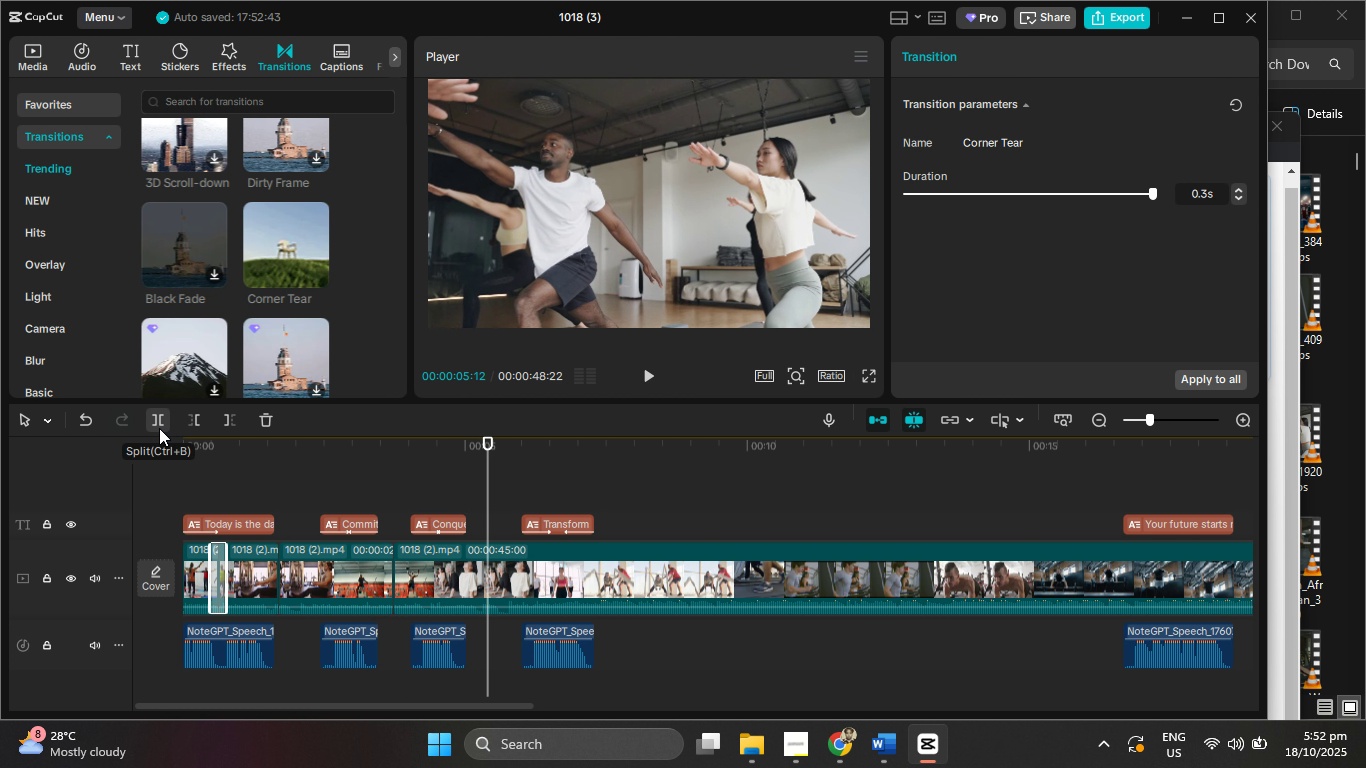 
key(ArrowLeft)
 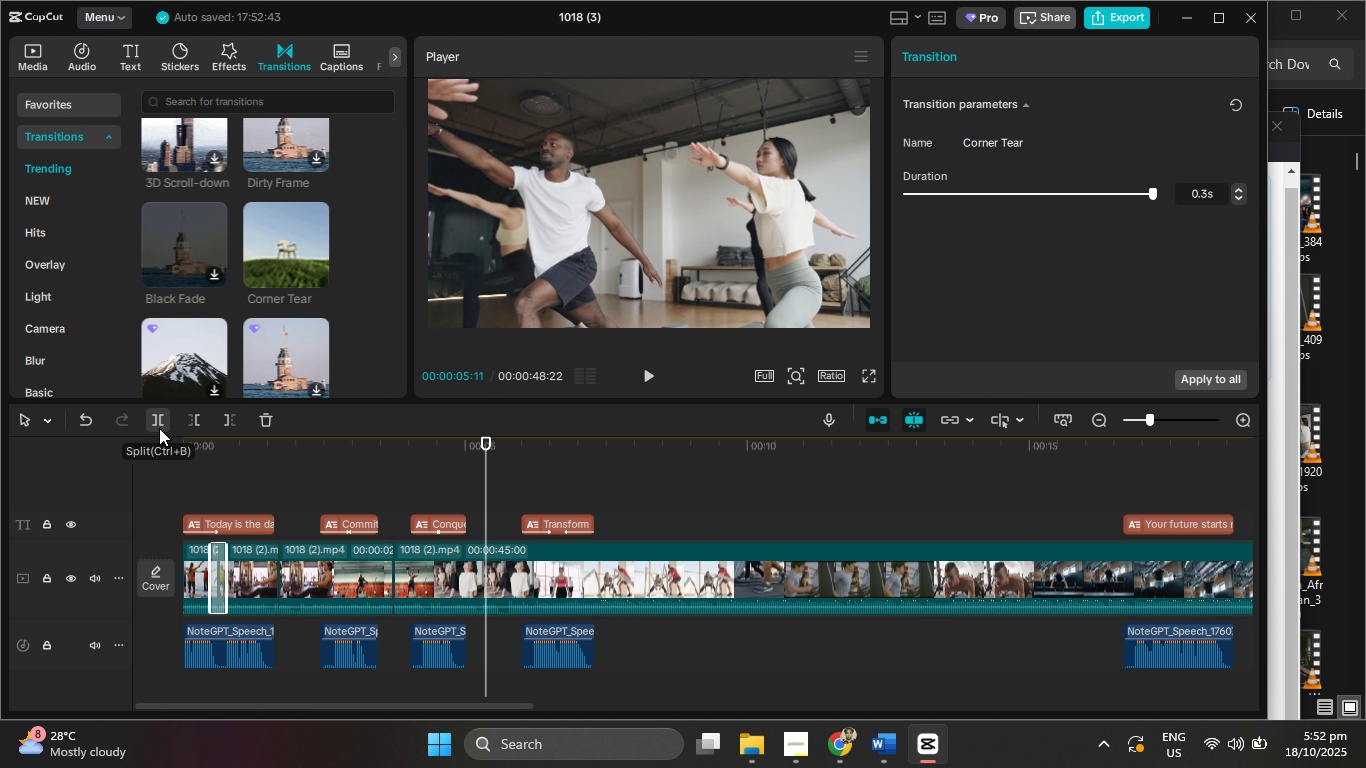 
key(ArrowLeft)
 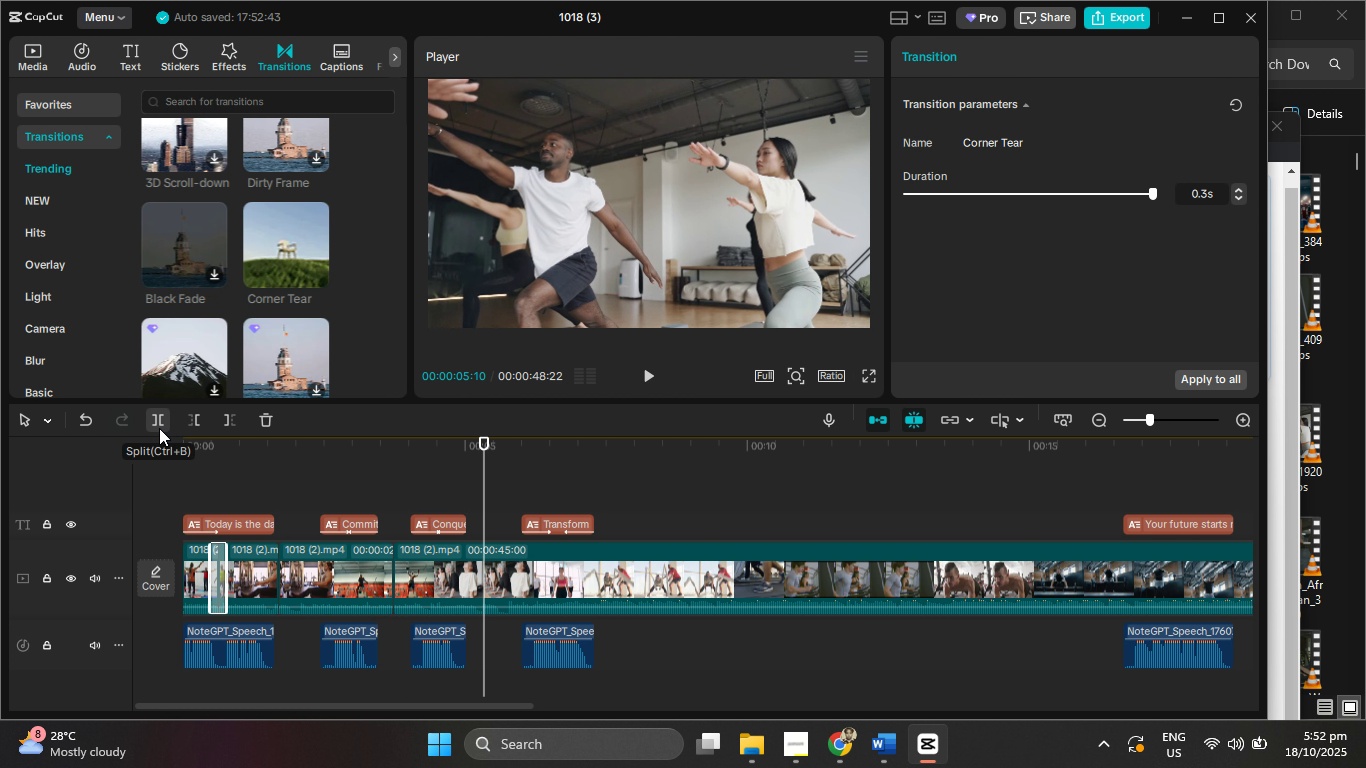 
key(ArrowLeft)
 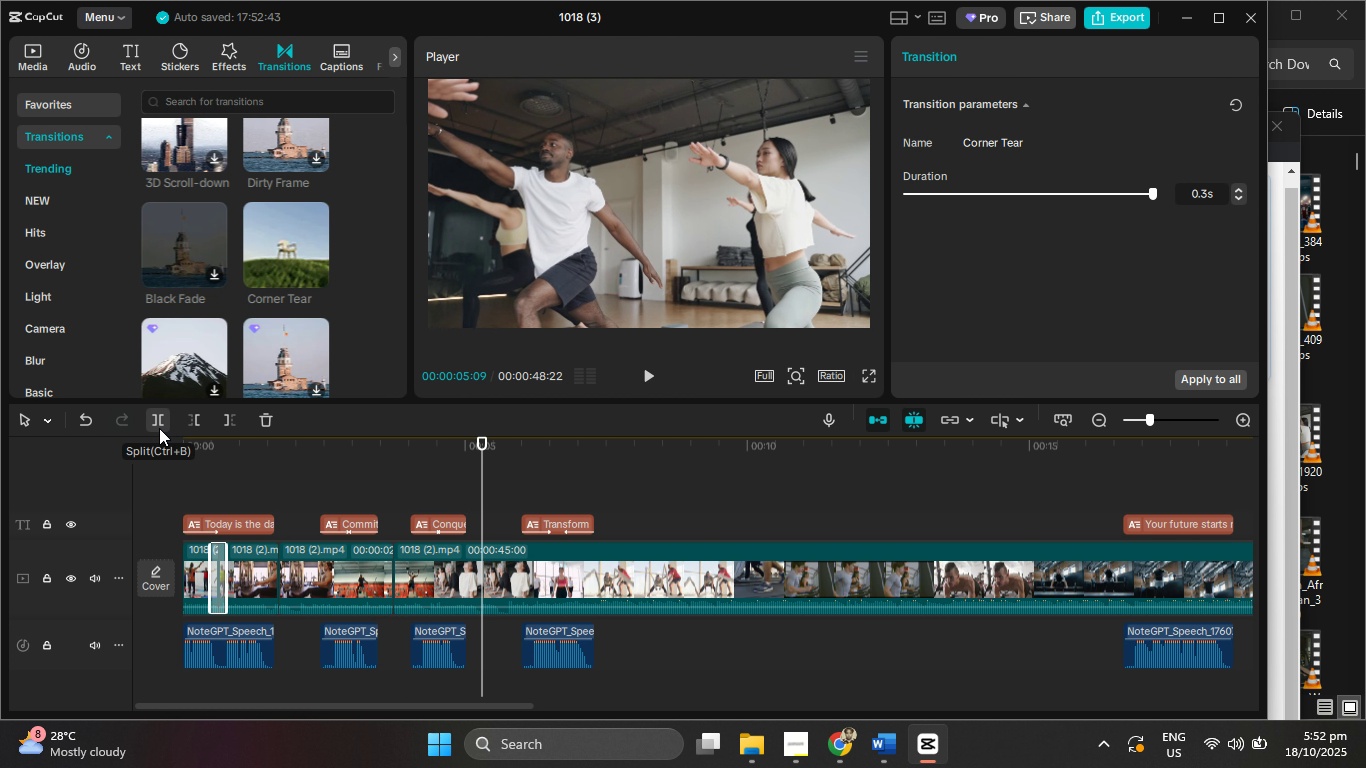 
key(ArrowLeft)
 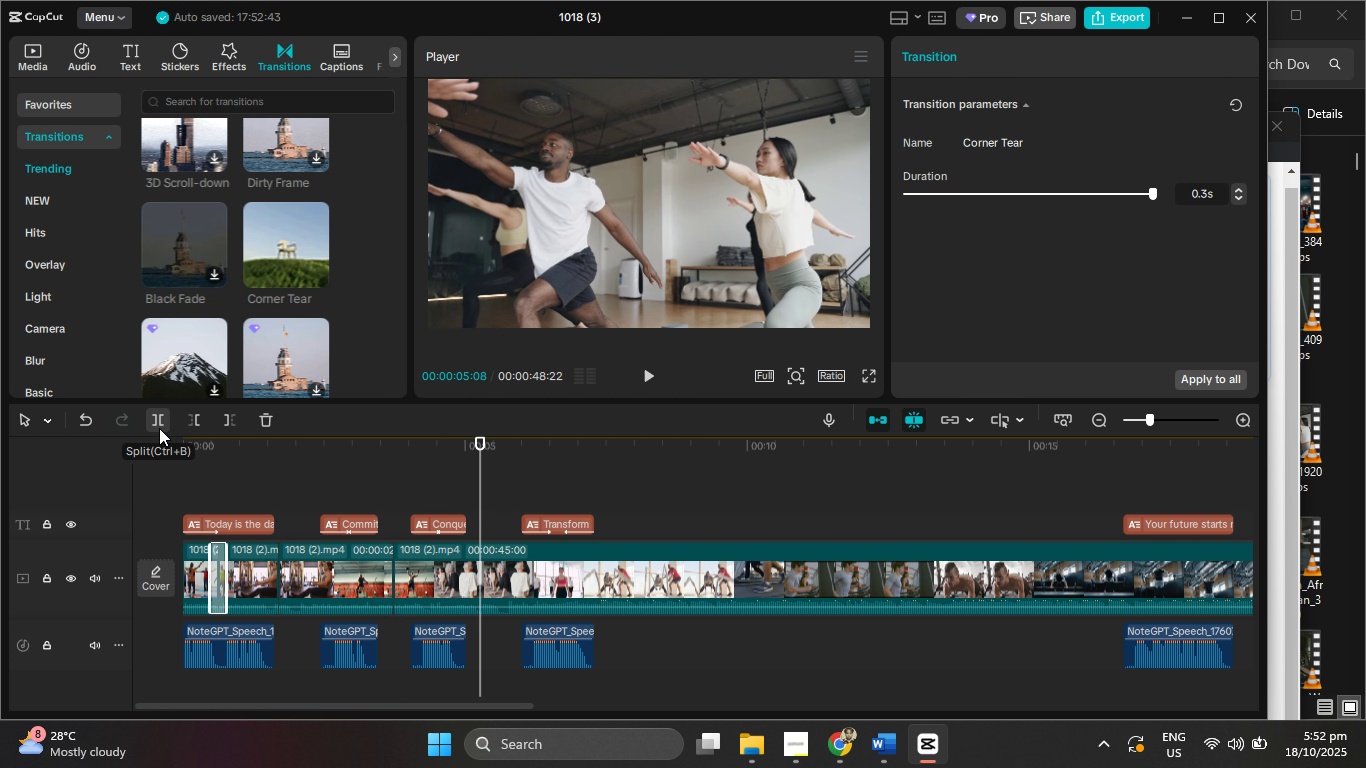 
key(ArrowLeft)
 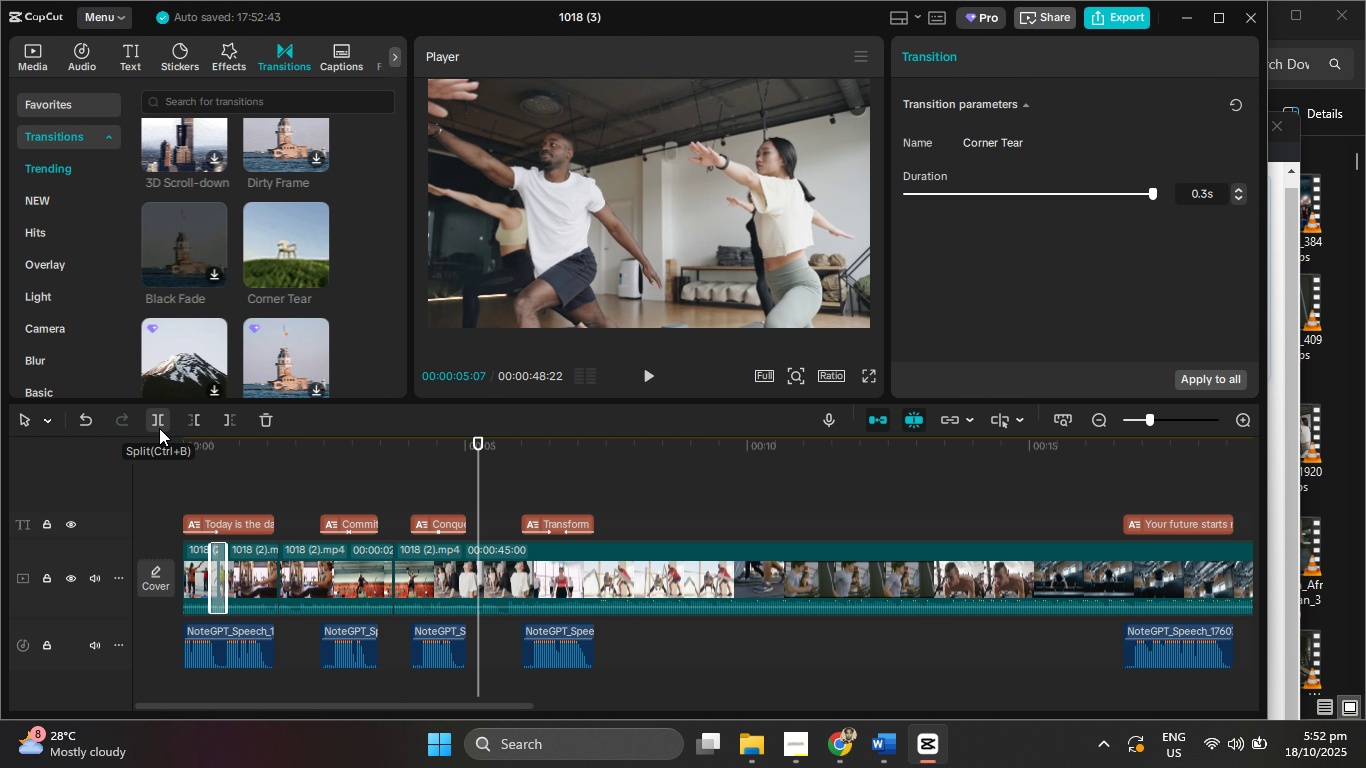 
key(ArrowLeft)
 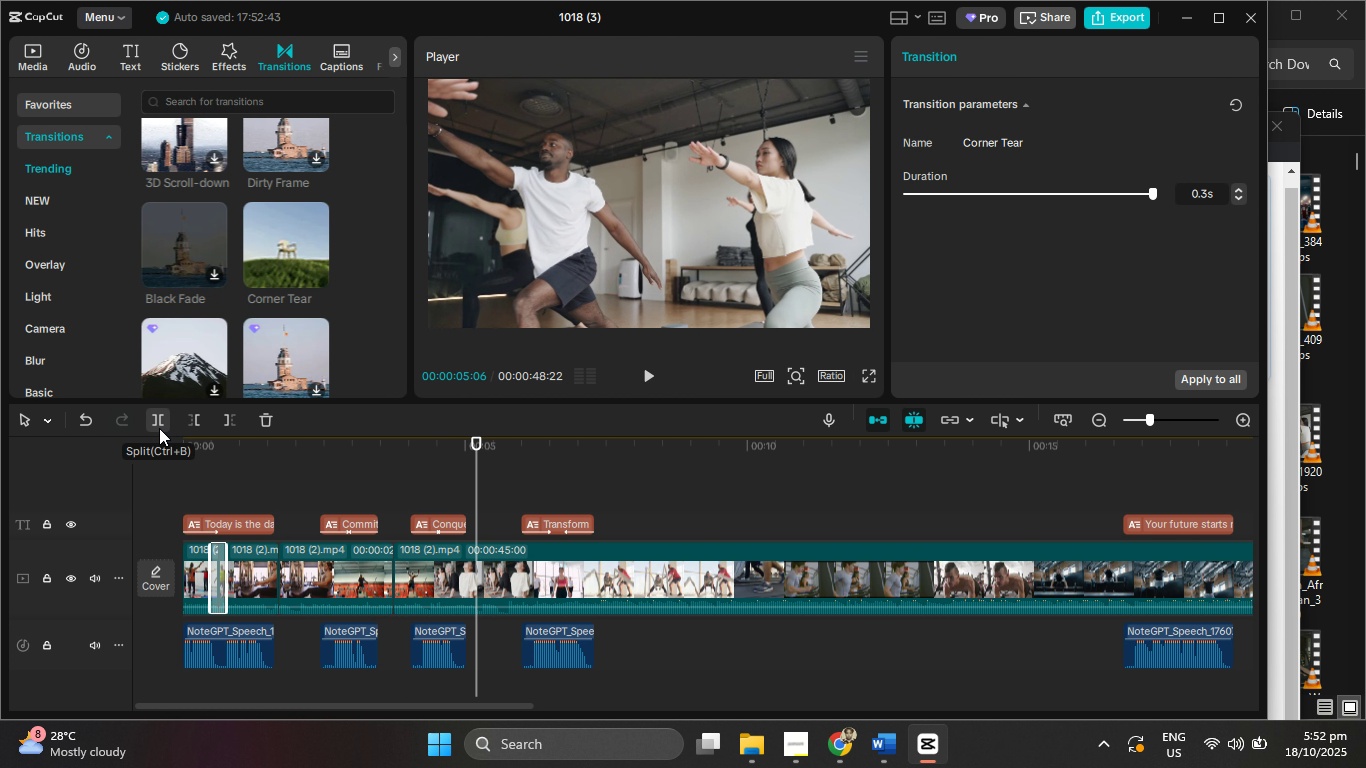 
key(ArrowLeft)
 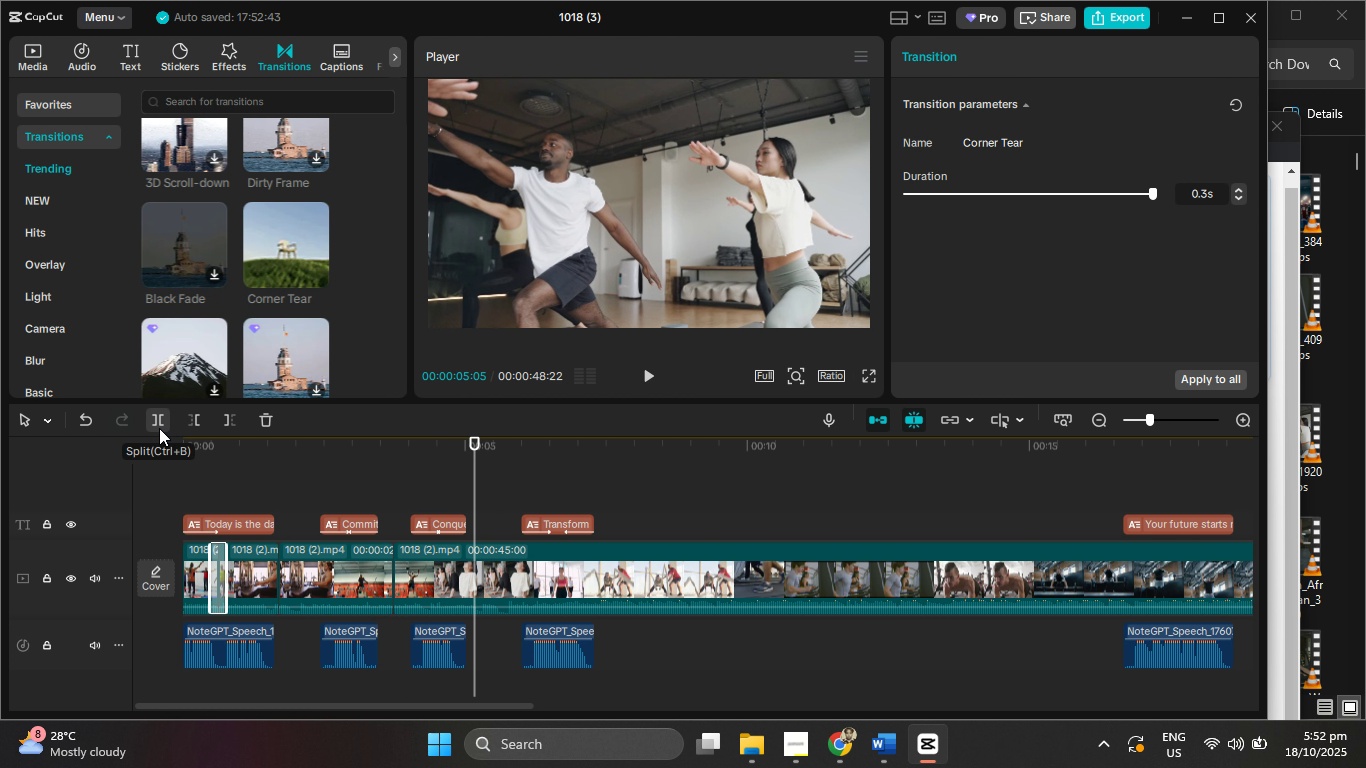 
key(ArrowLeft)
 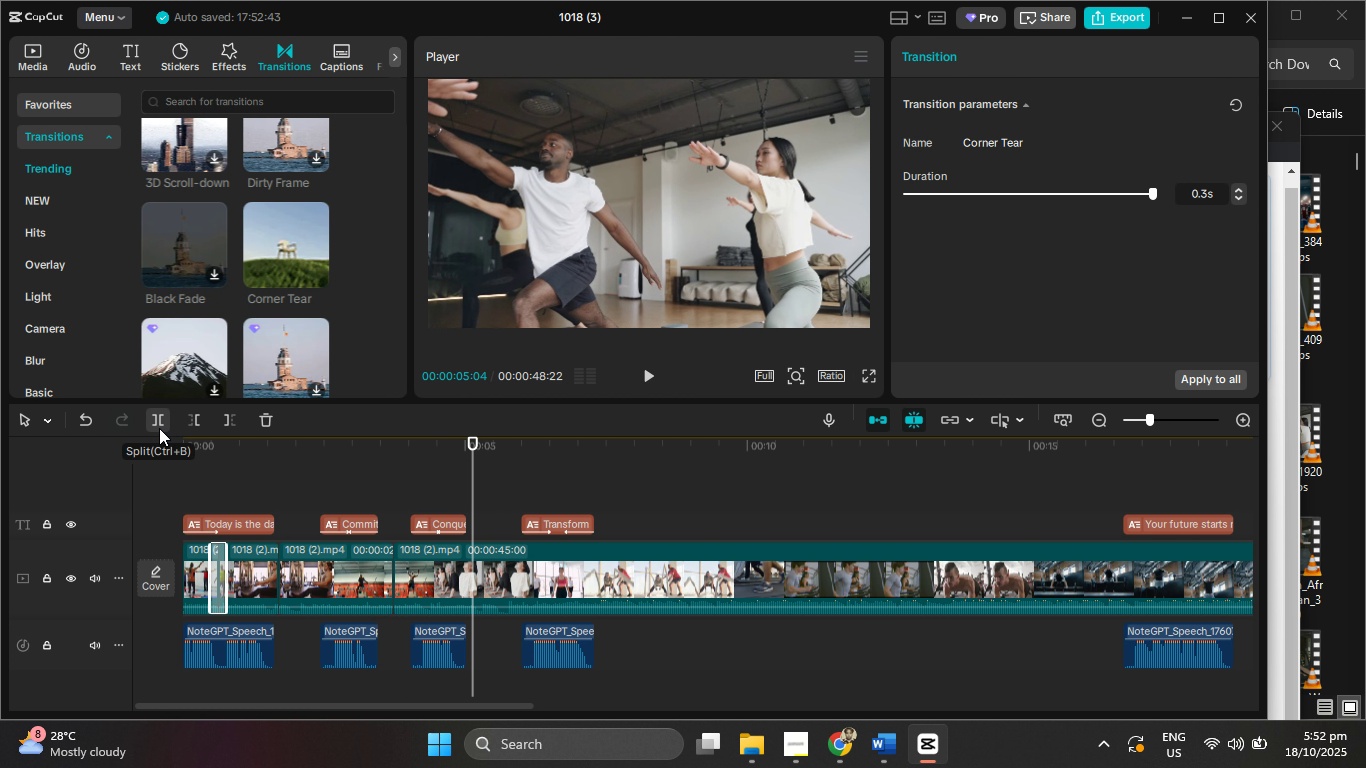 
key(ArrowLeft)
 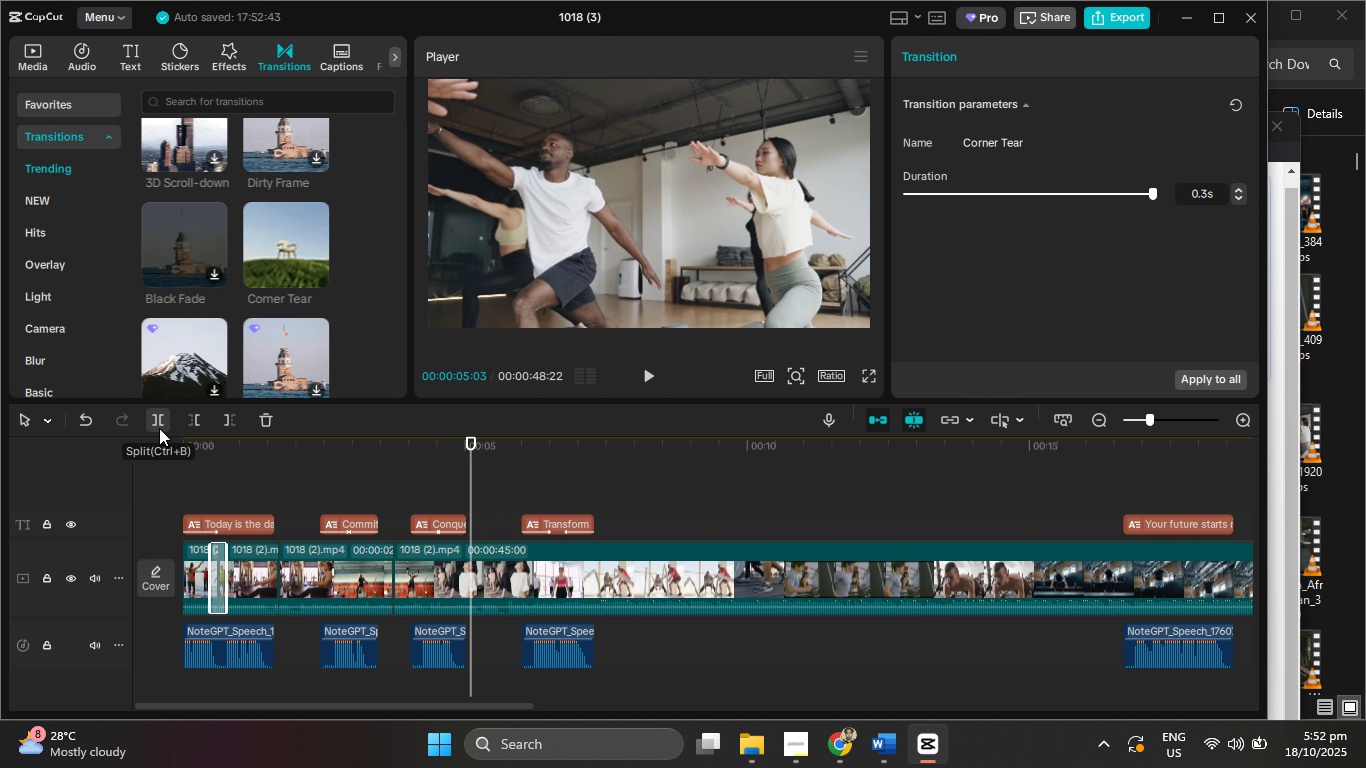 
key(ArrowLeft)
 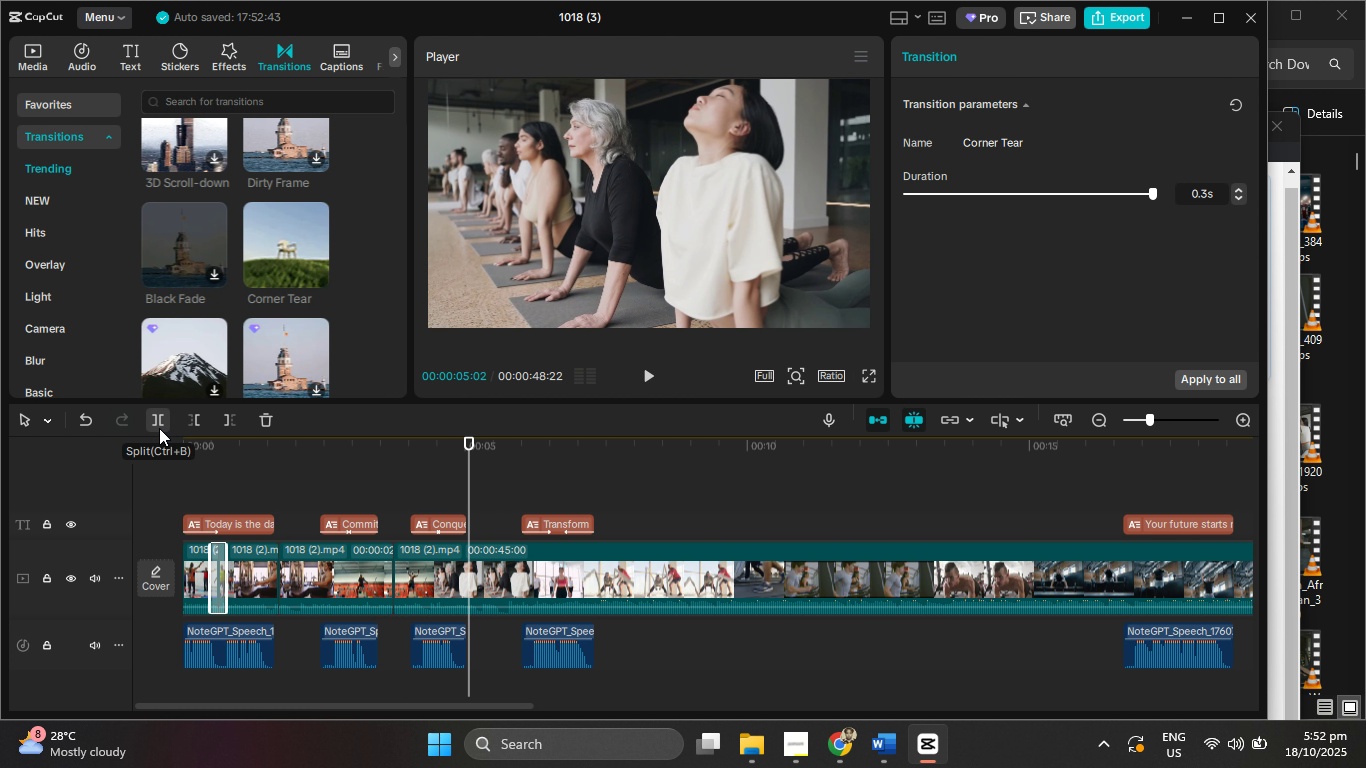 
key(ArrowLeft)
 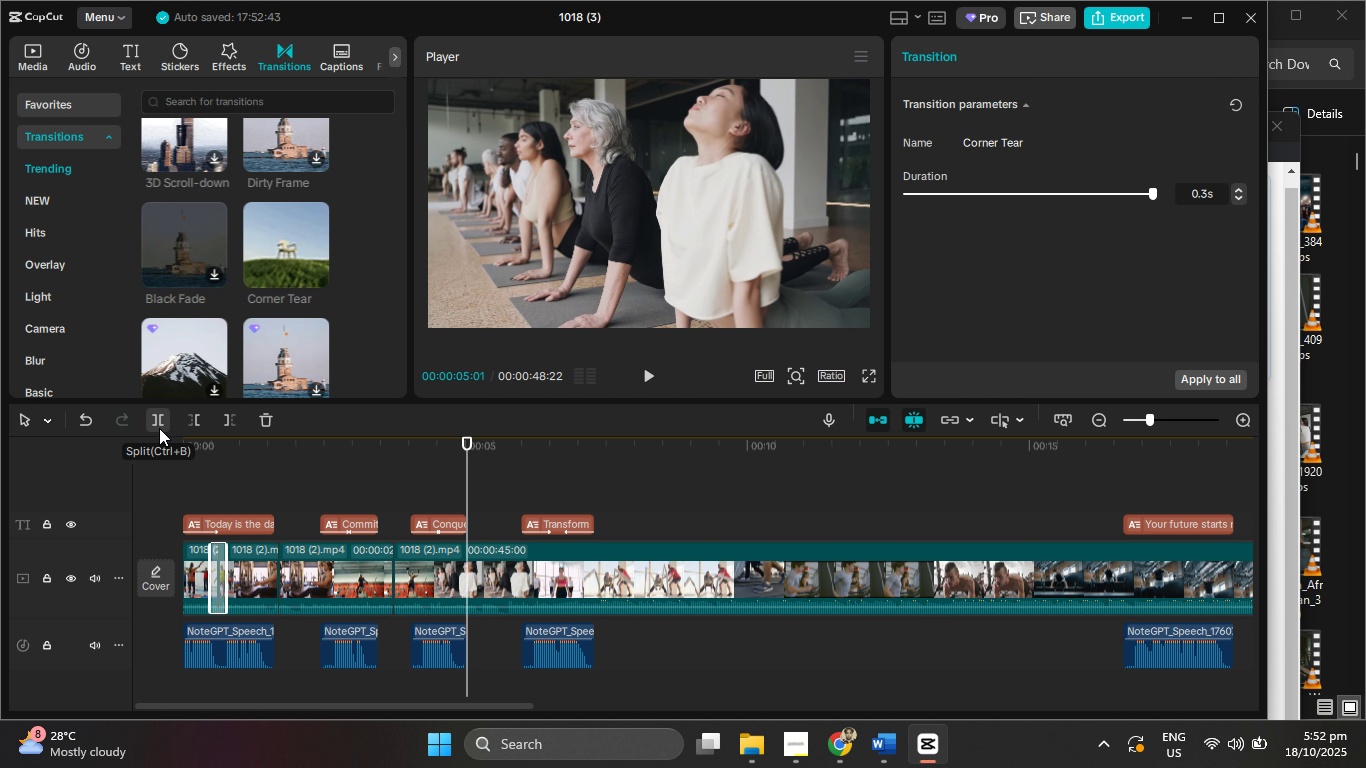 
left_click([159, 428])
 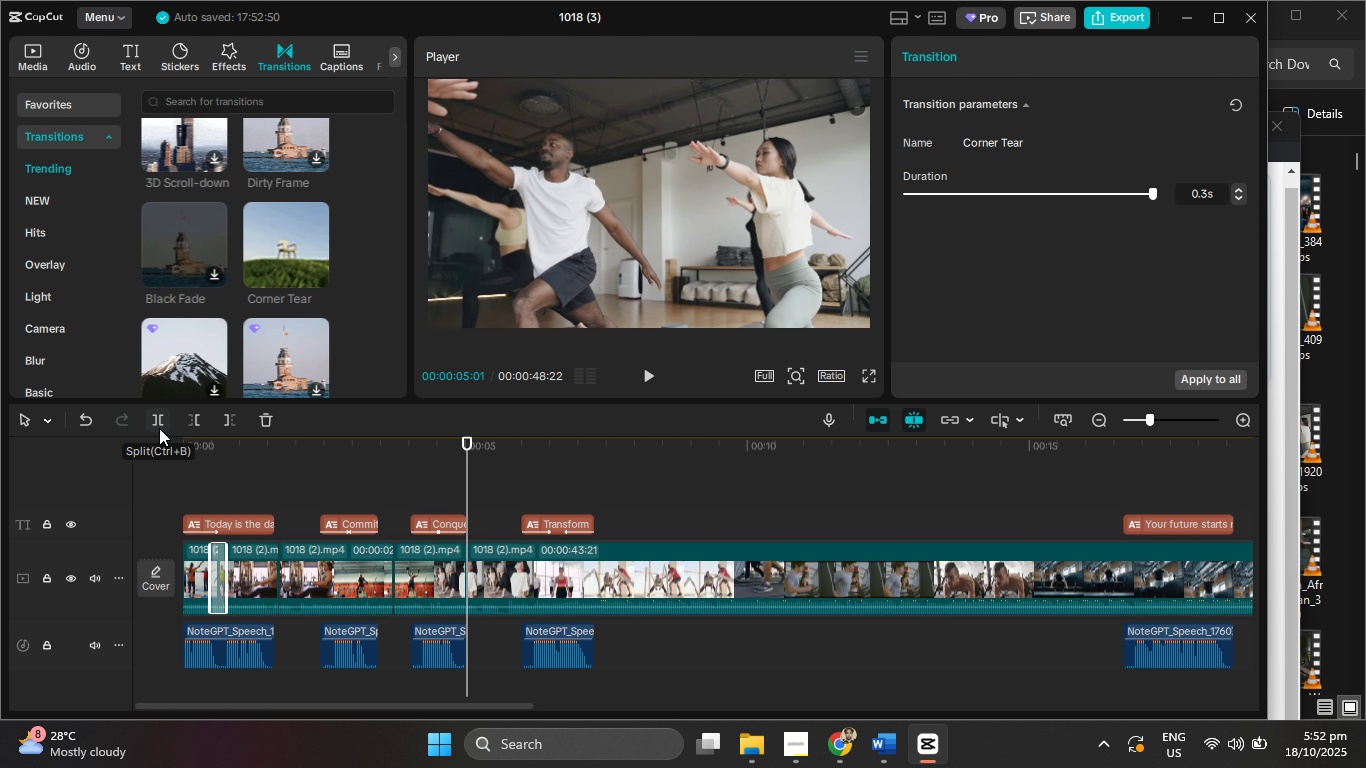 
hold_key(key=ArrowRight, duration=1.53)
 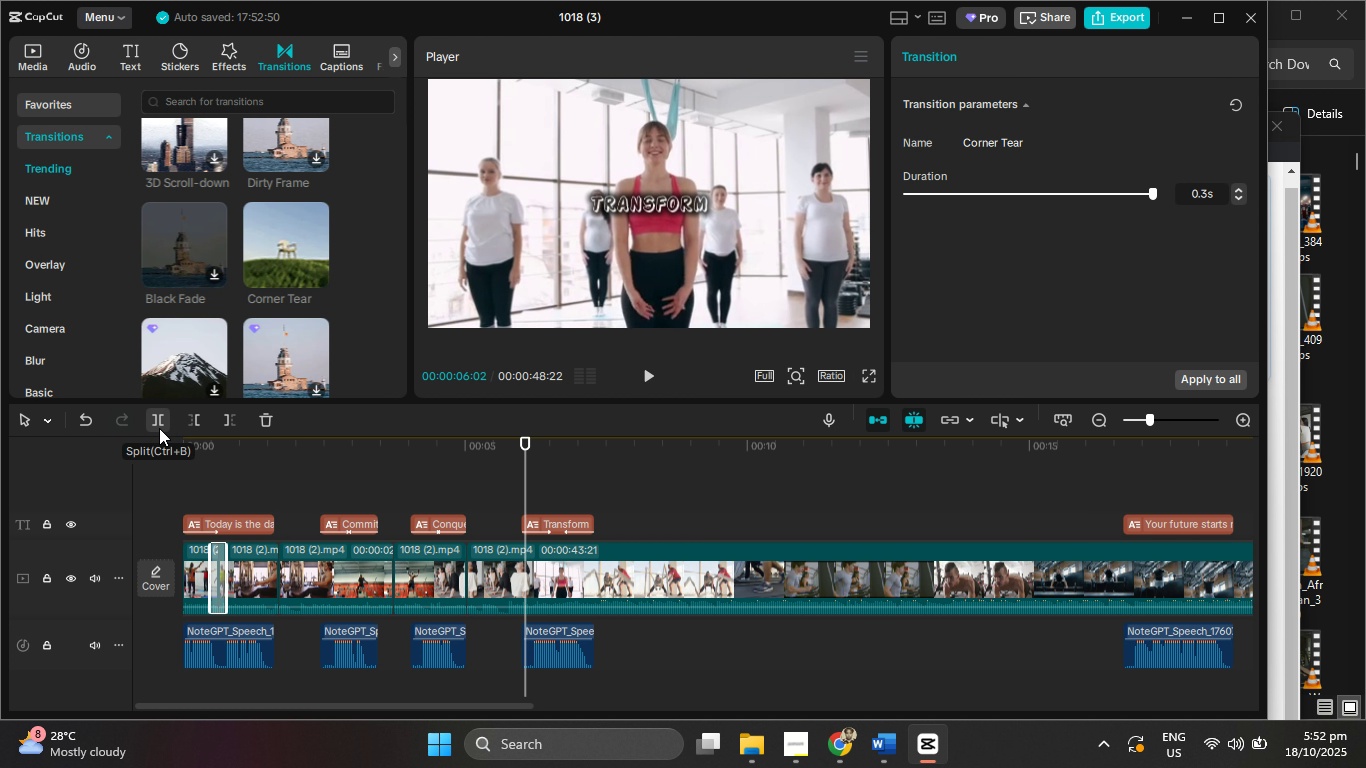 
key(ArrowRight)
 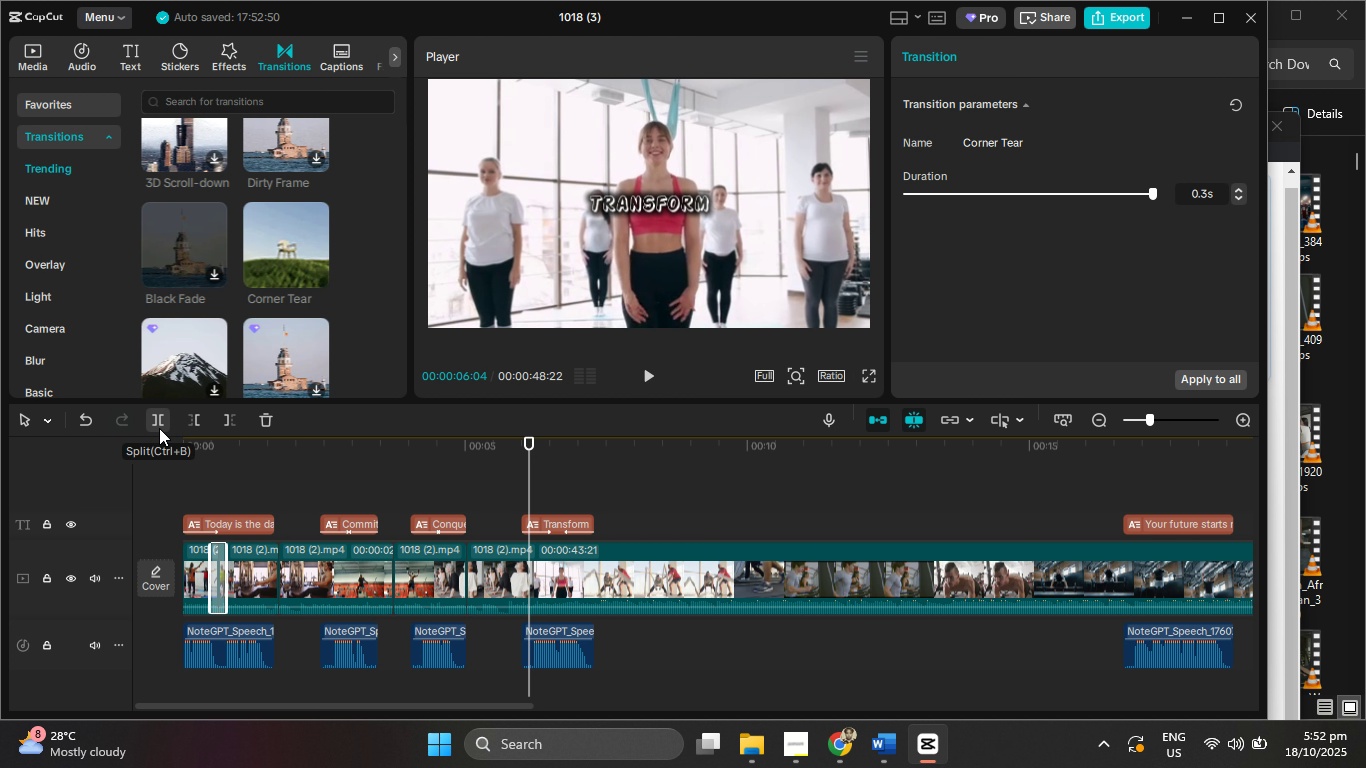 
key(ArrowLeft)
 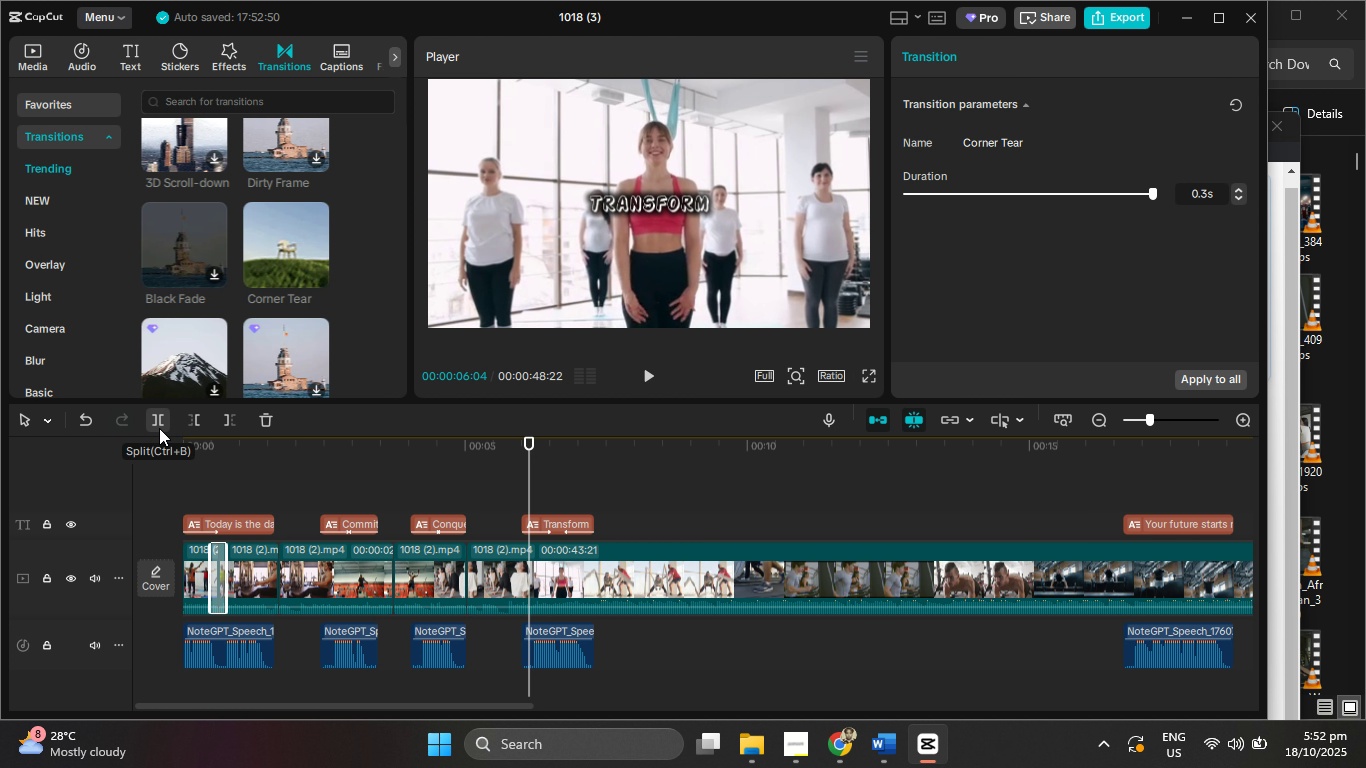 
key(ArrowLeft)
 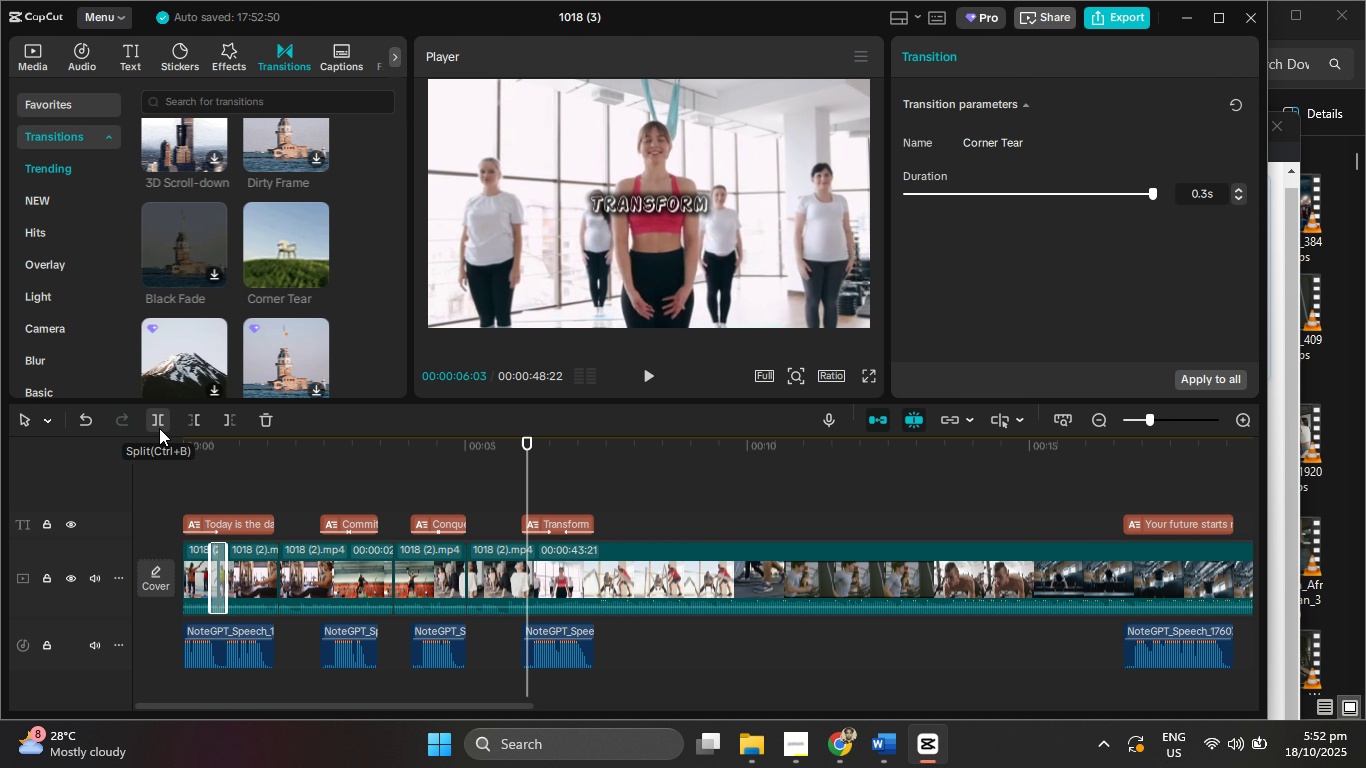 
key(ArrowLeft)
 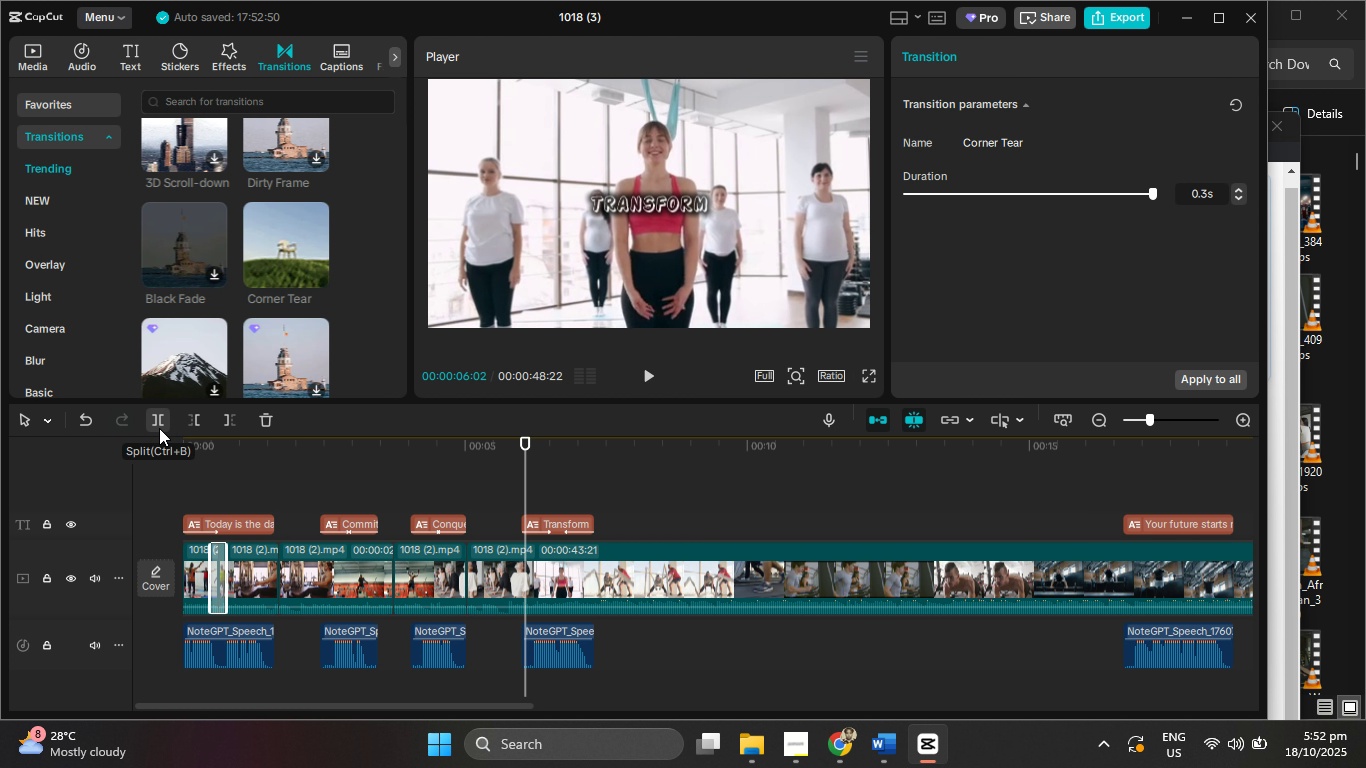 
key(ArrowLeft)
 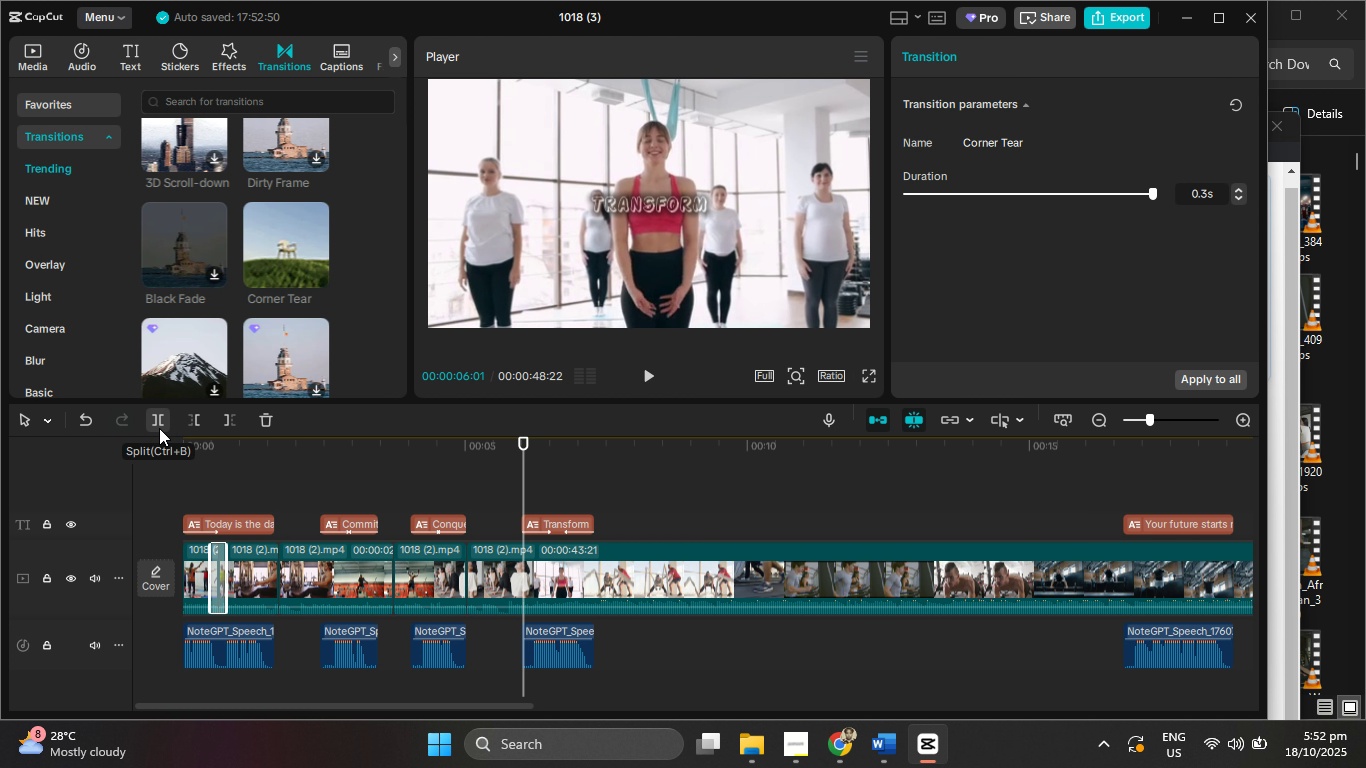 
key(ArrowLeft)
 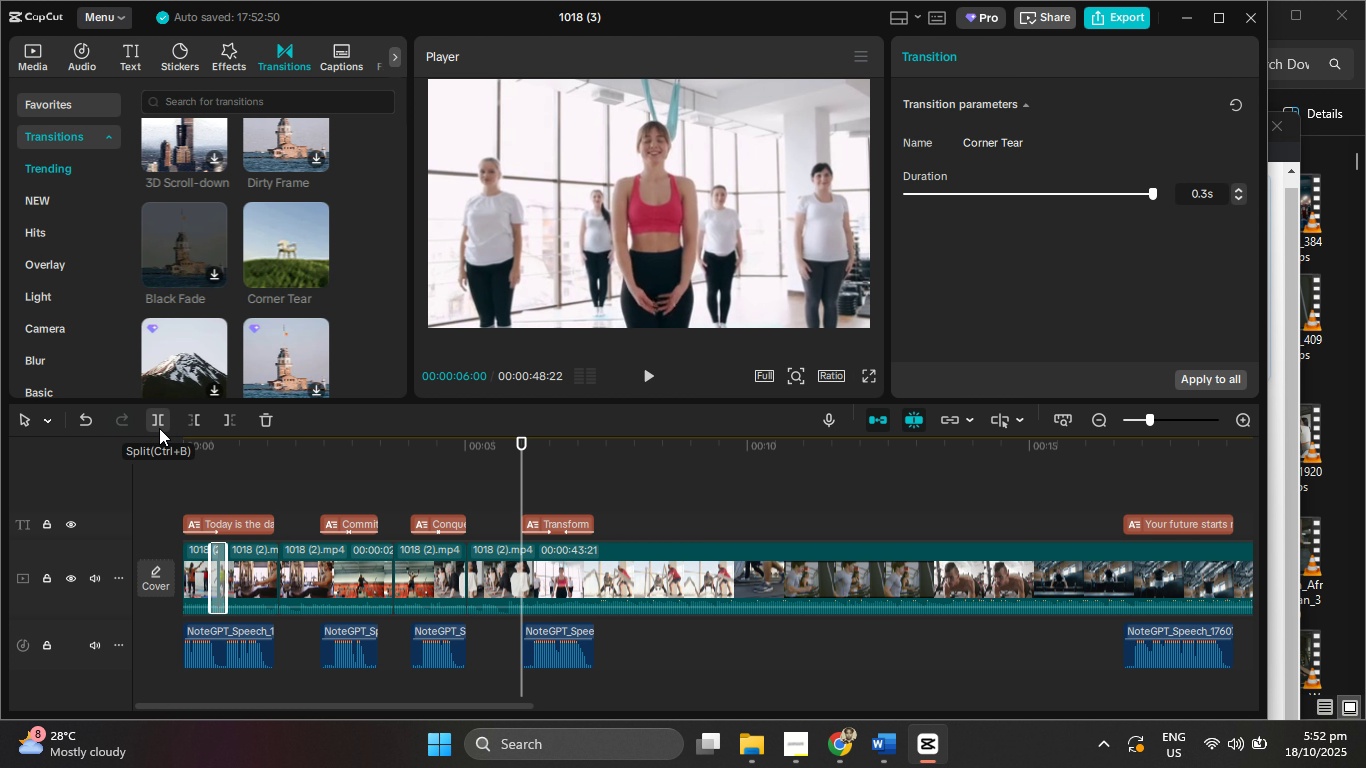 
key(ArrowLeft)
 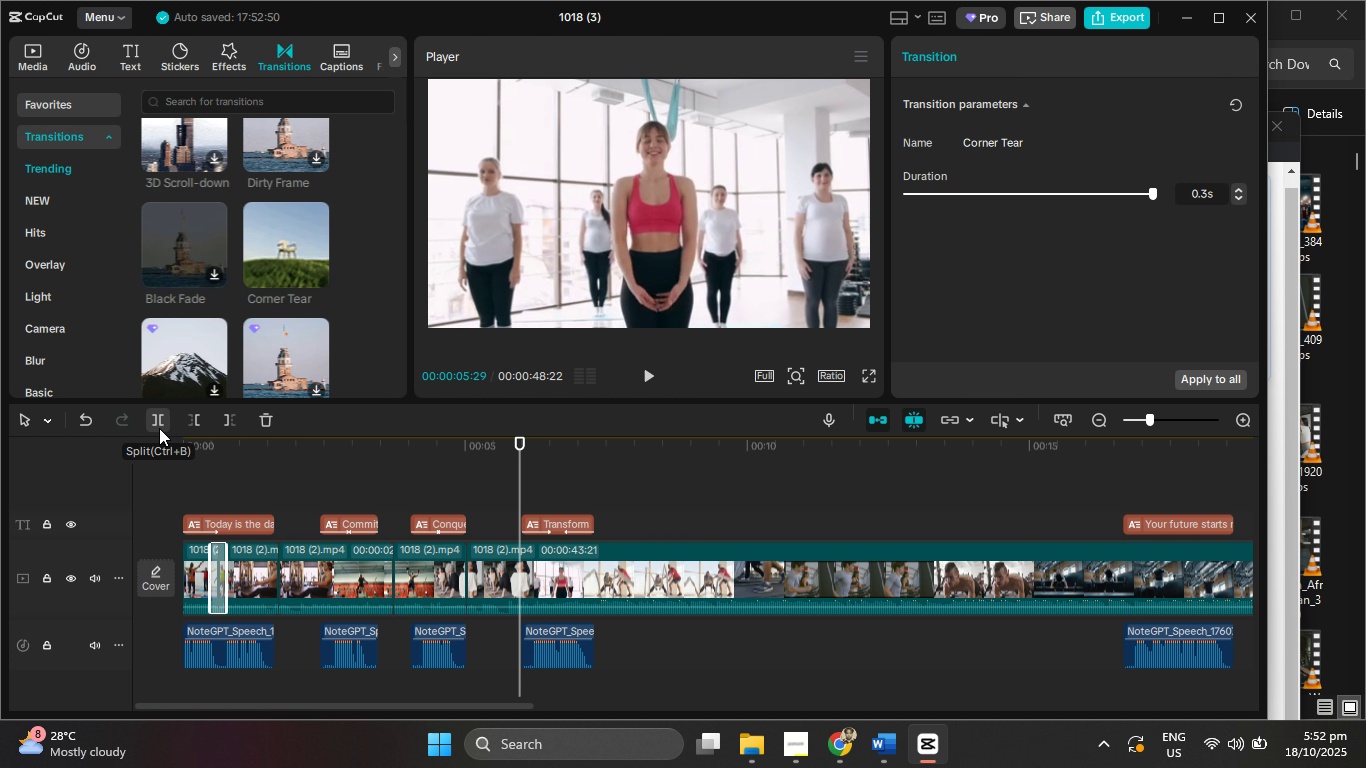 
key(ArrowLeft)
 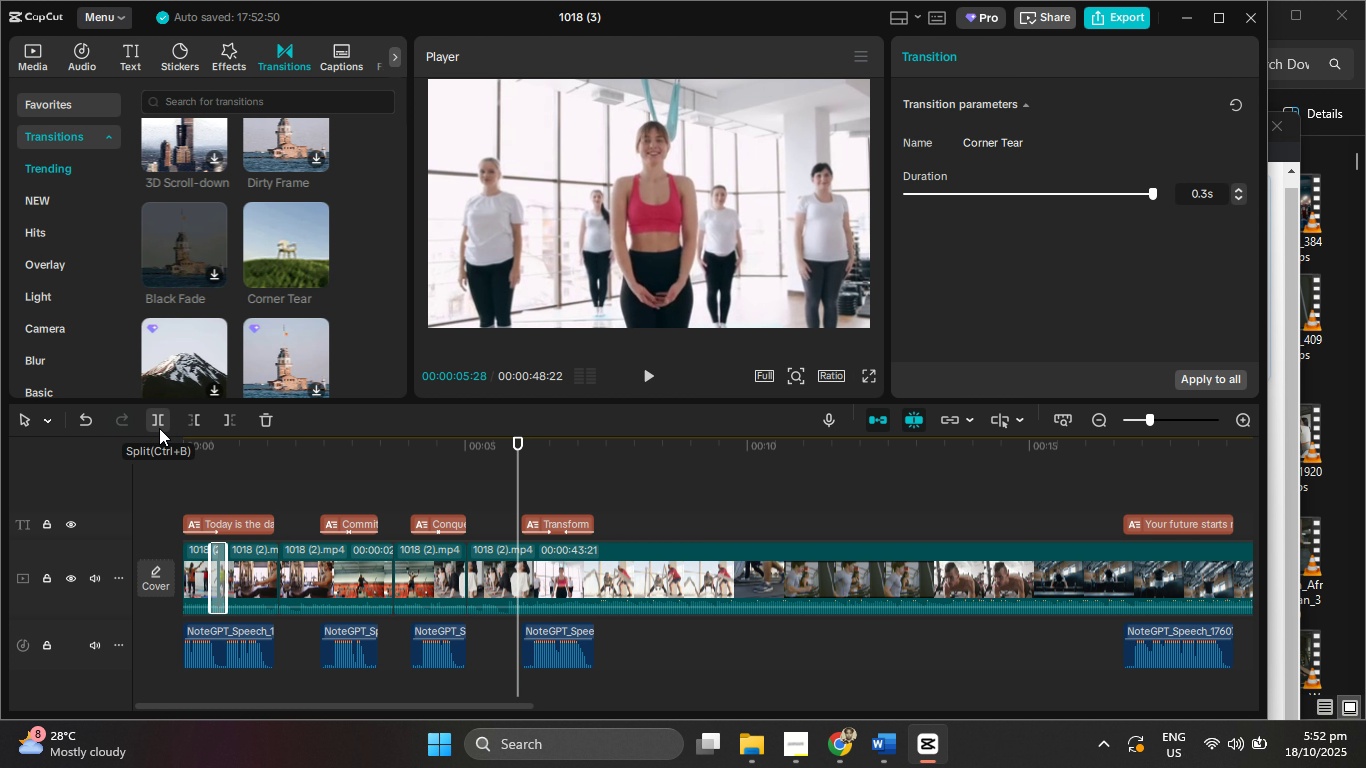 
key(ArrowLeft)
 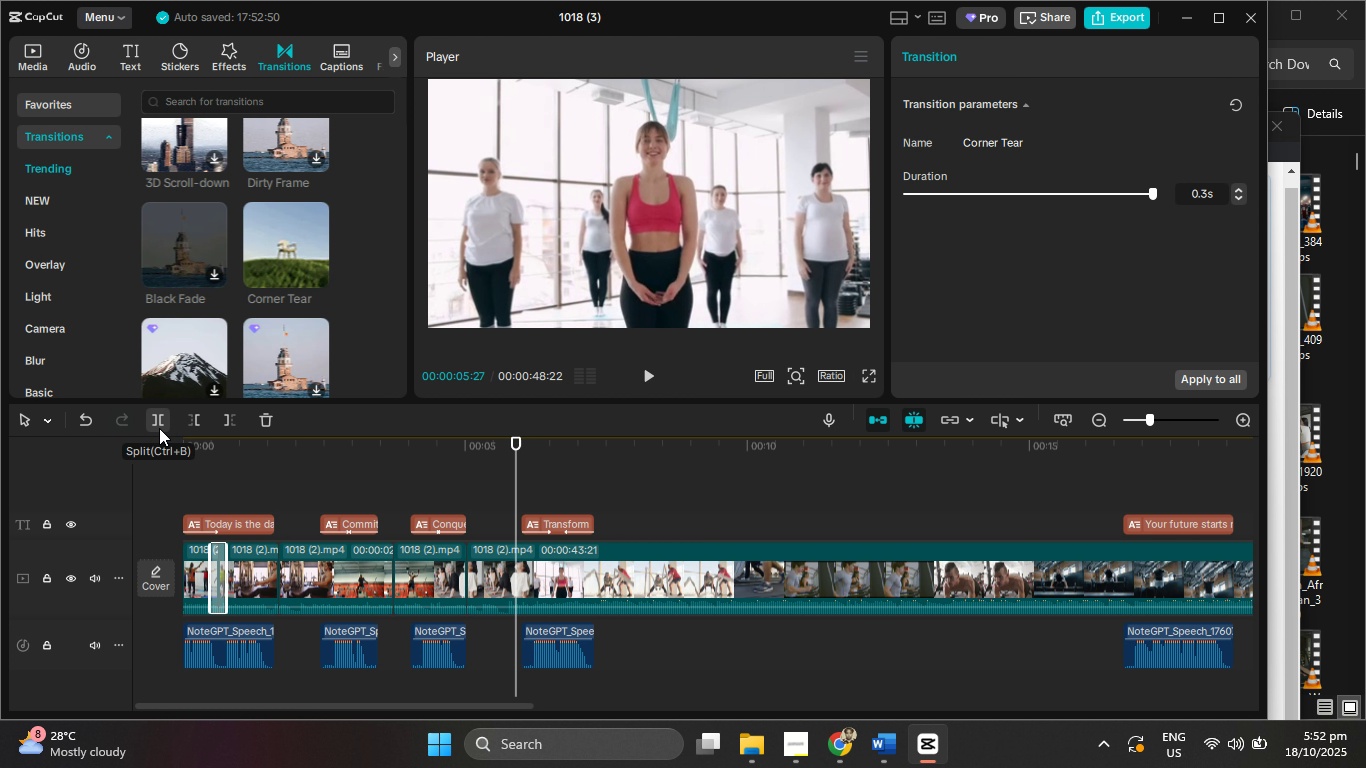 
key(ArrowLeft)
 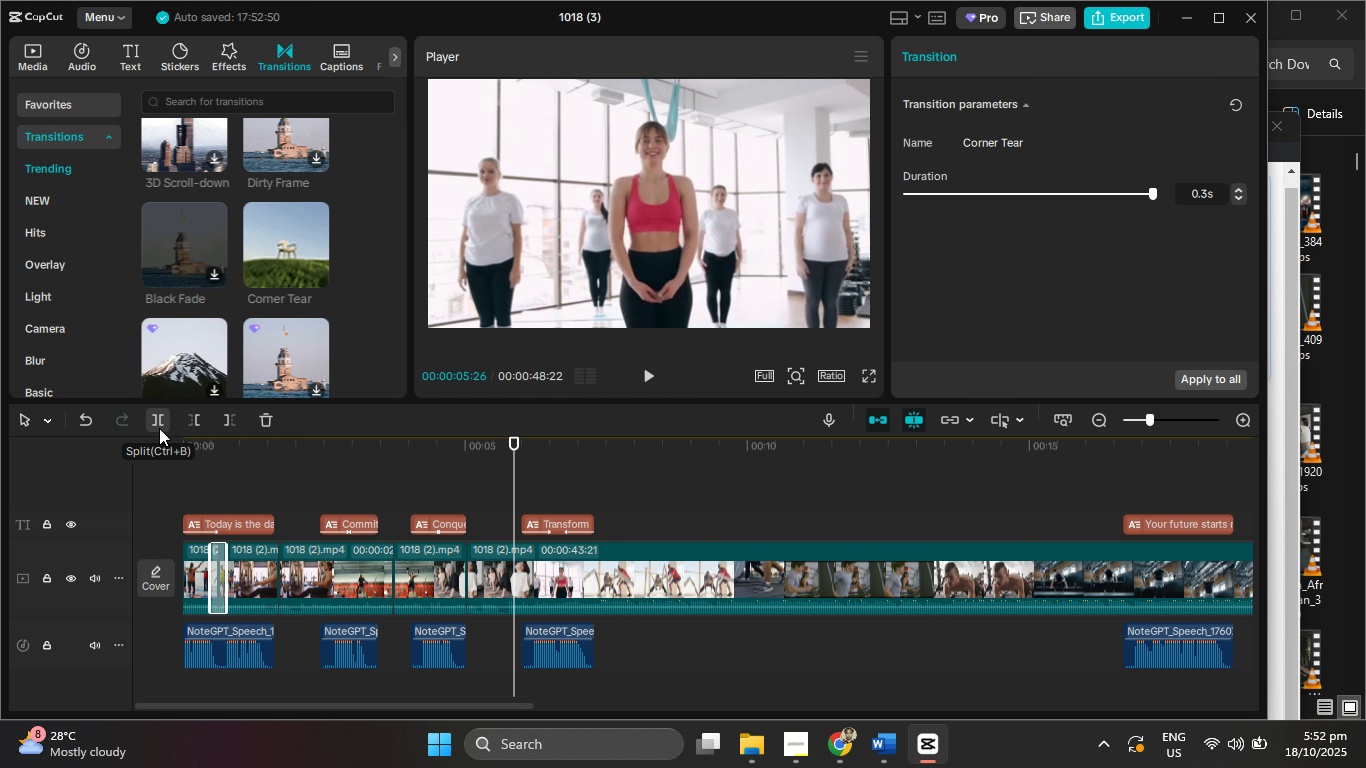 
key(ArrowLeft)
 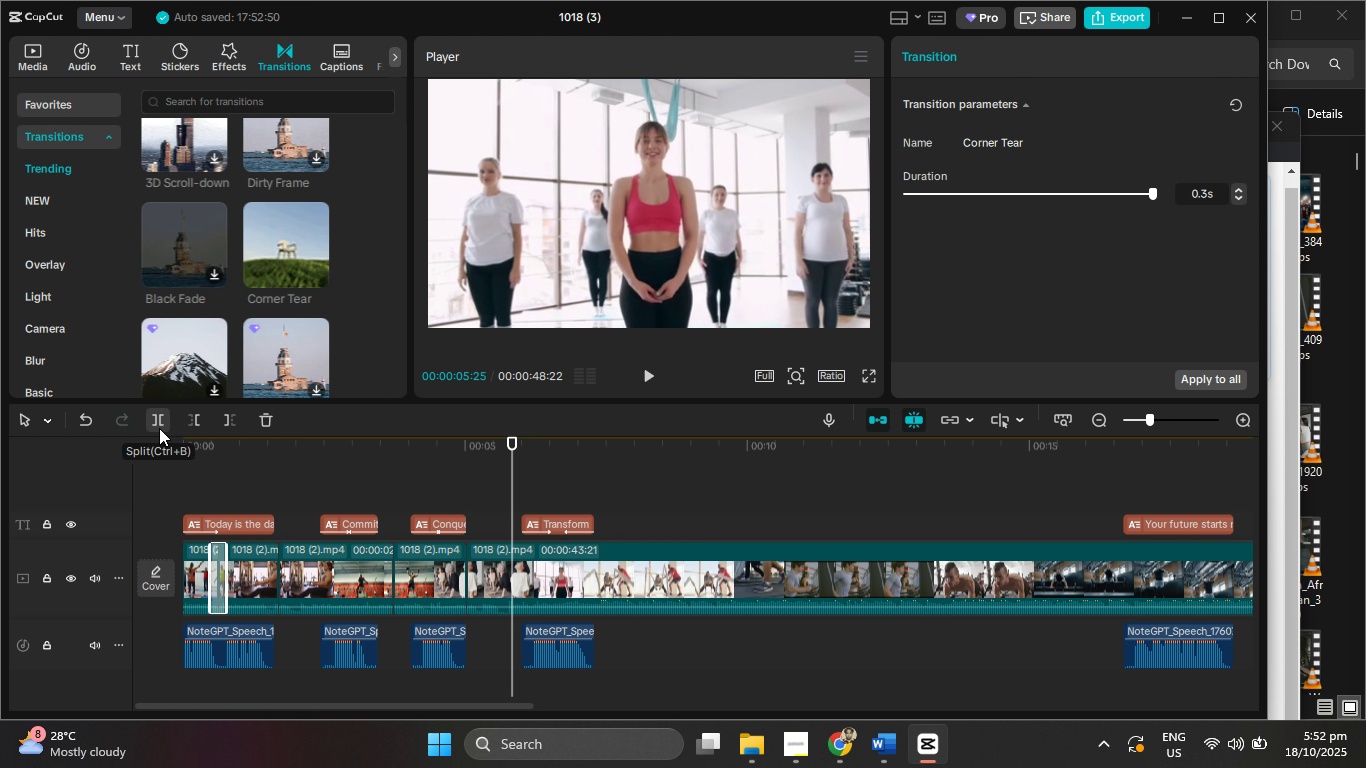 
key(ArrowLeft)
 